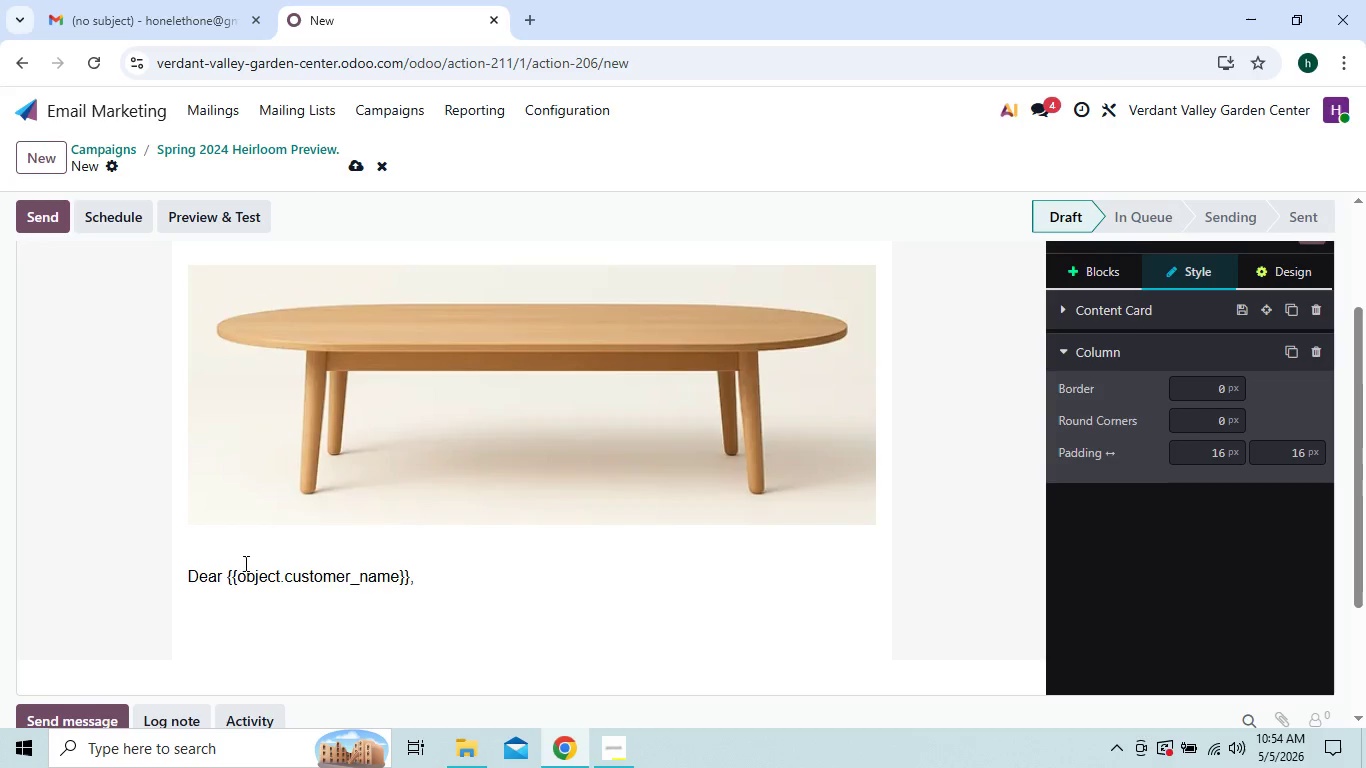 
key(Enter)
 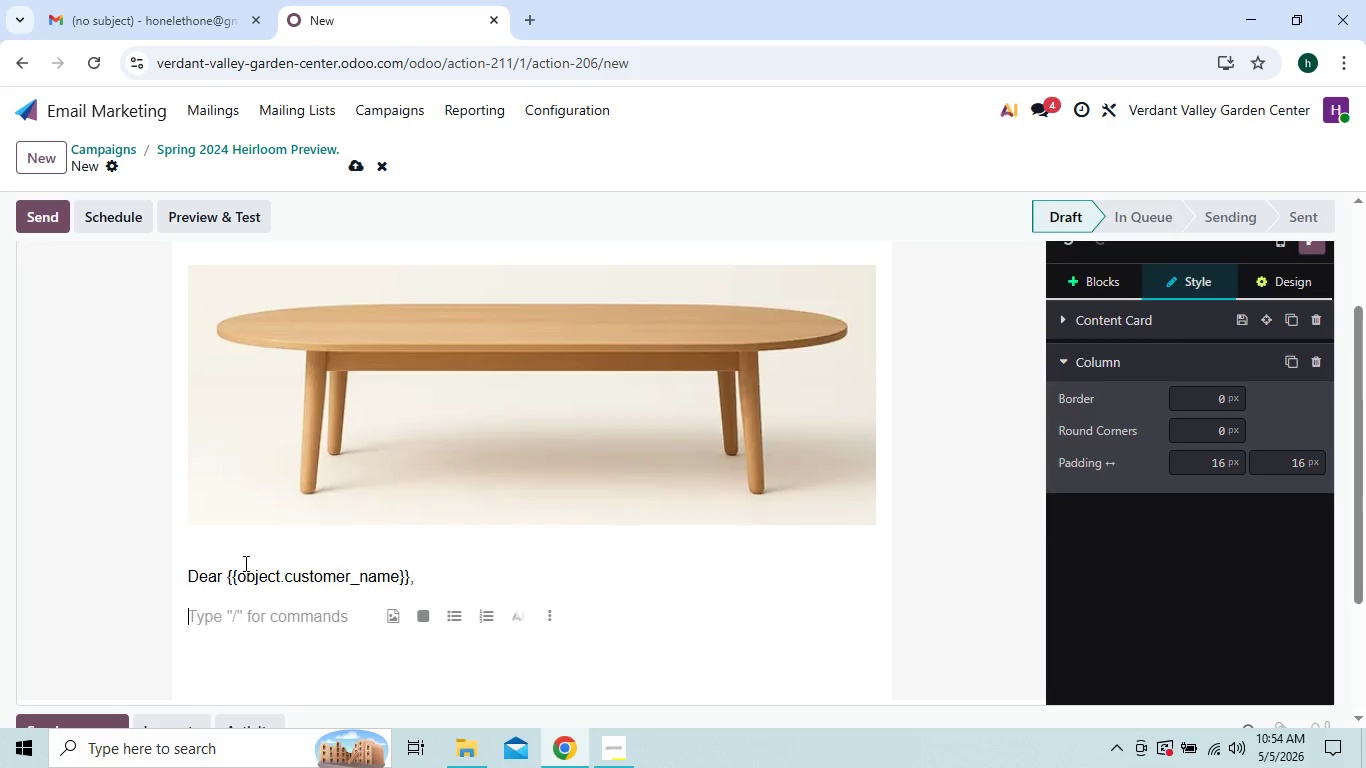 
type(Great gardens don't begin with plants-they begin with the soil.)
 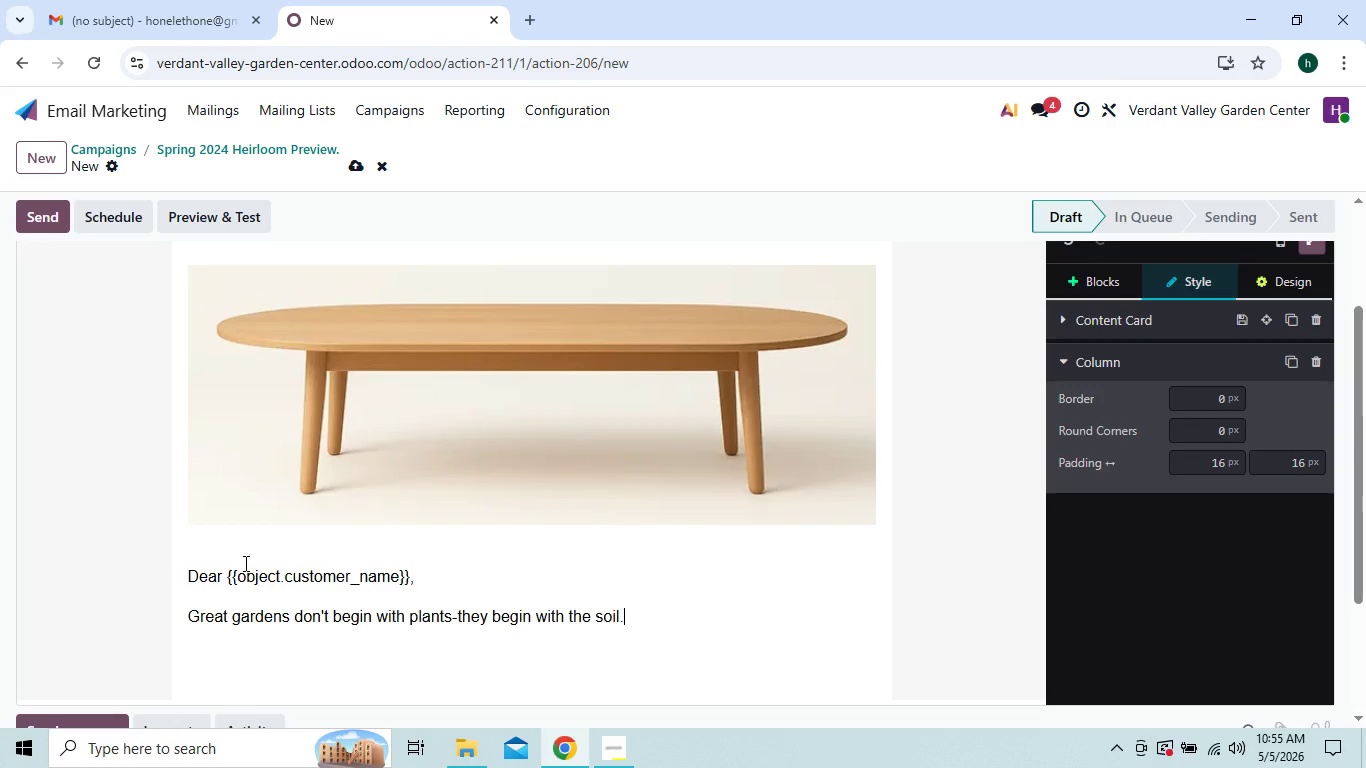 
key(Enter)
 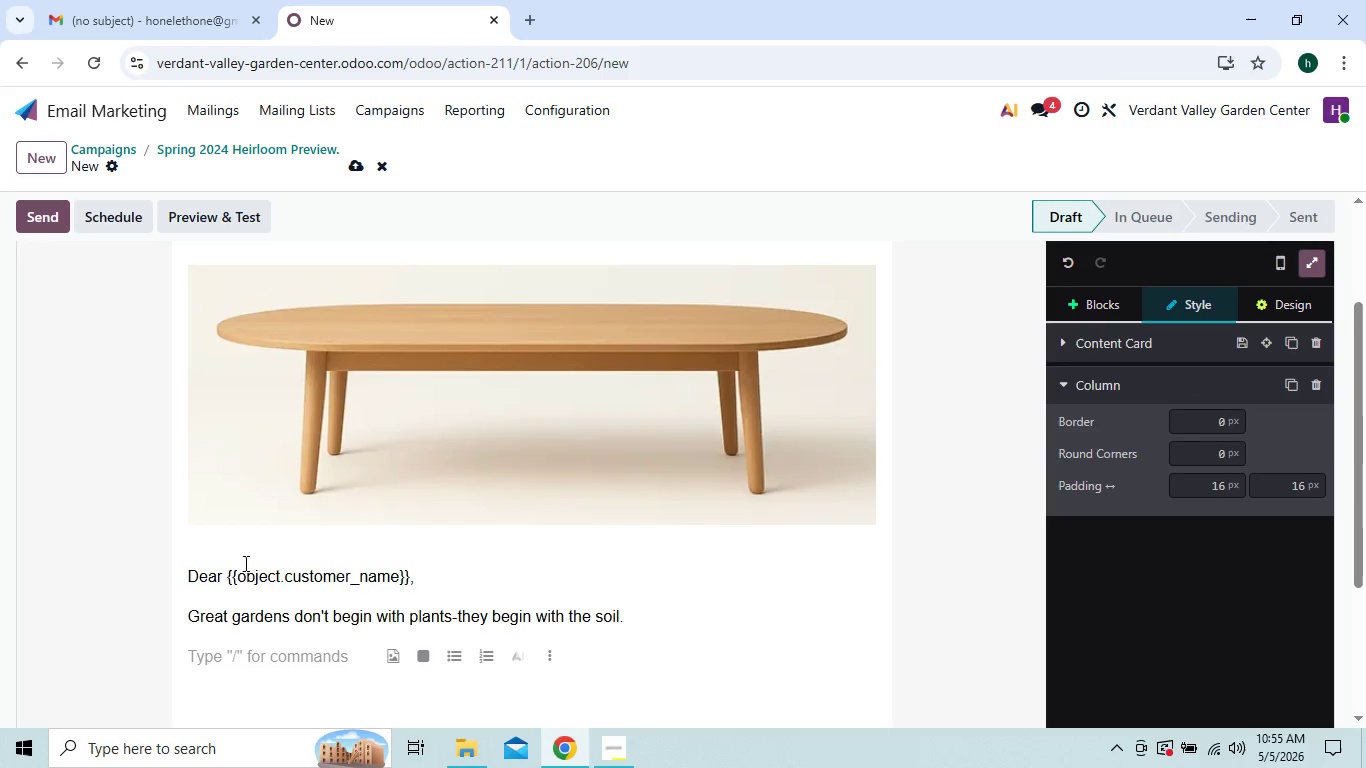 
type(si)
key(Backspace)
key(Backspace)
type(Since )
 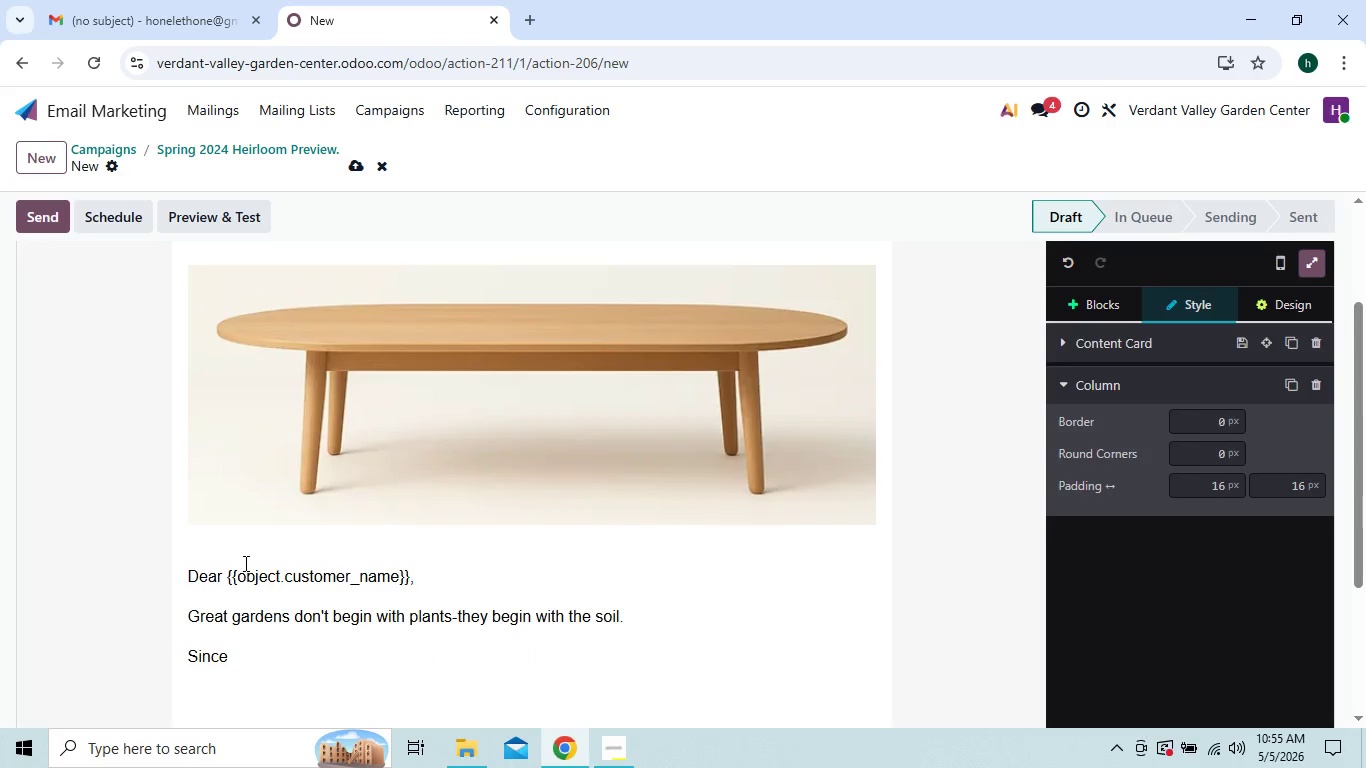 
type(u)
key(Backspace)
type(you)
 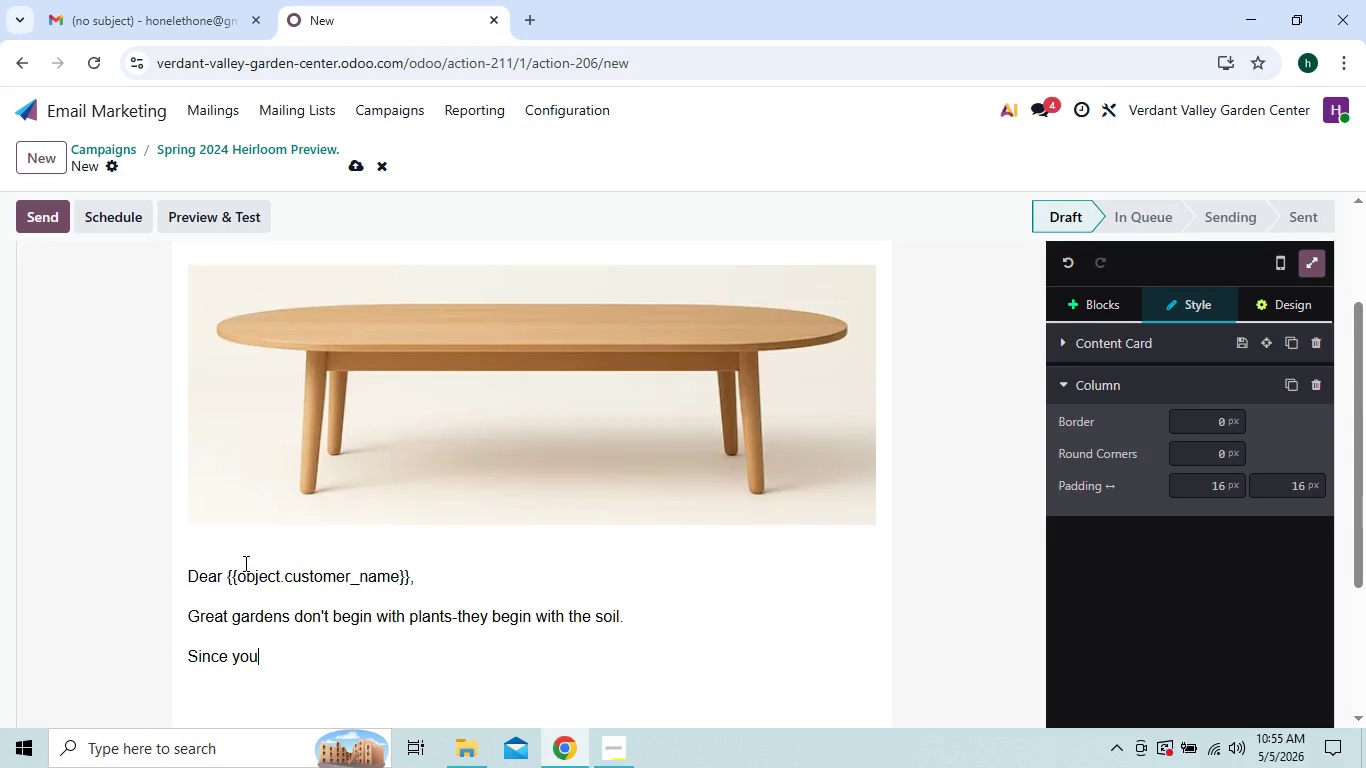 
type('ve)
 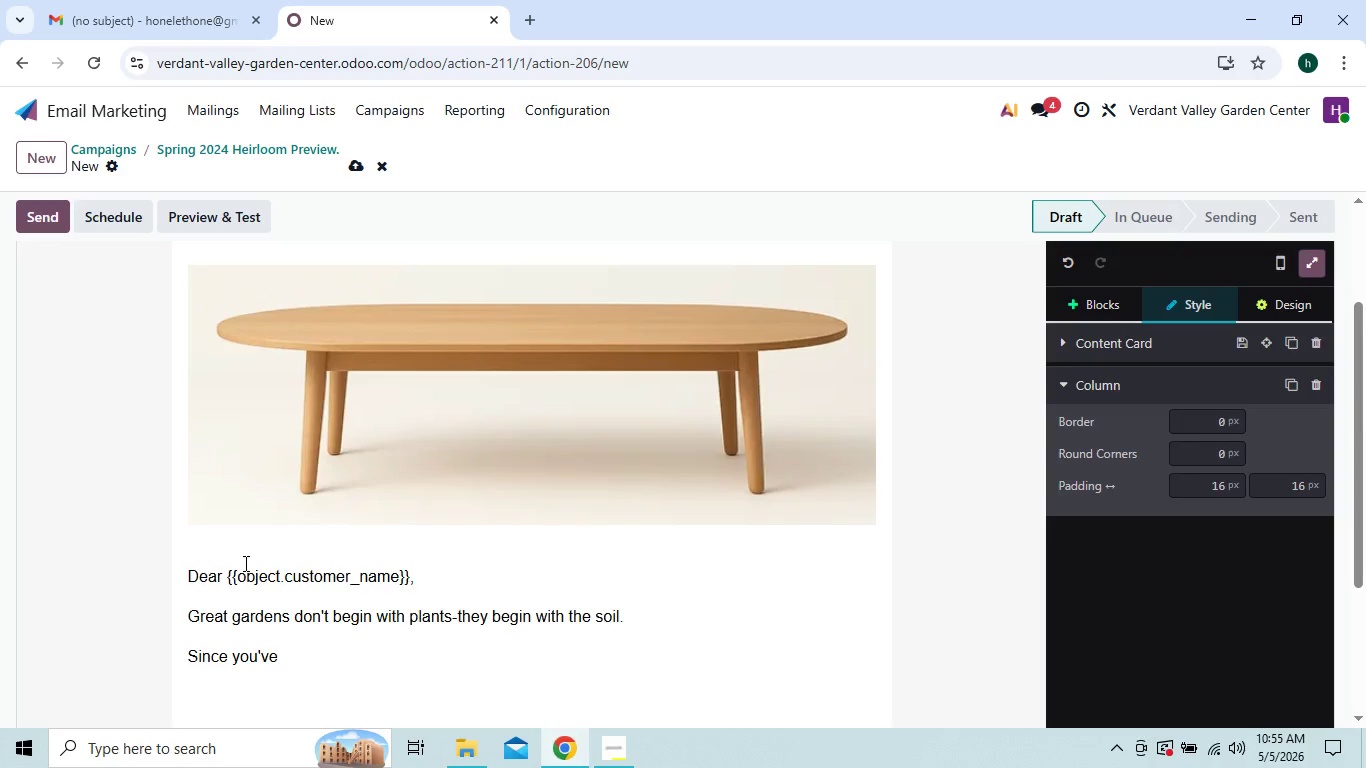 
type( prev)
 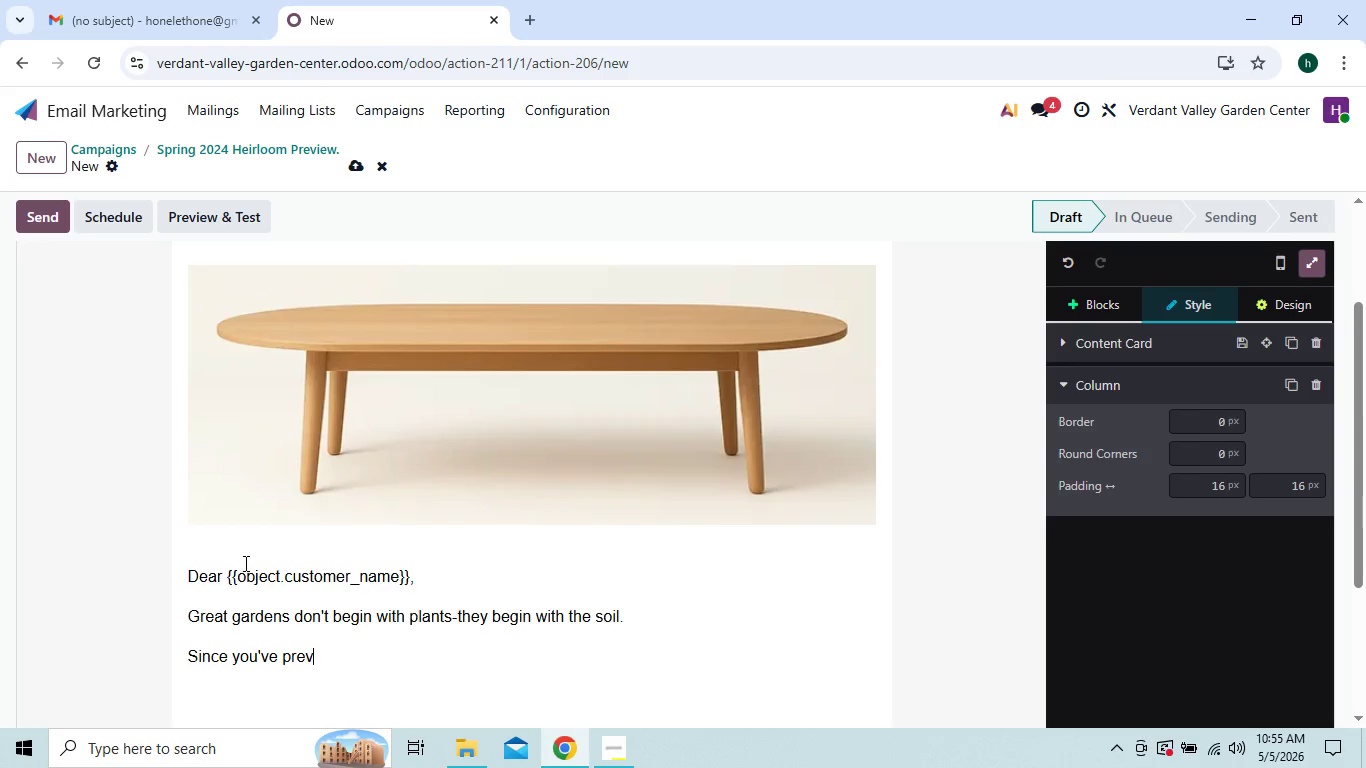 
type(iously )
 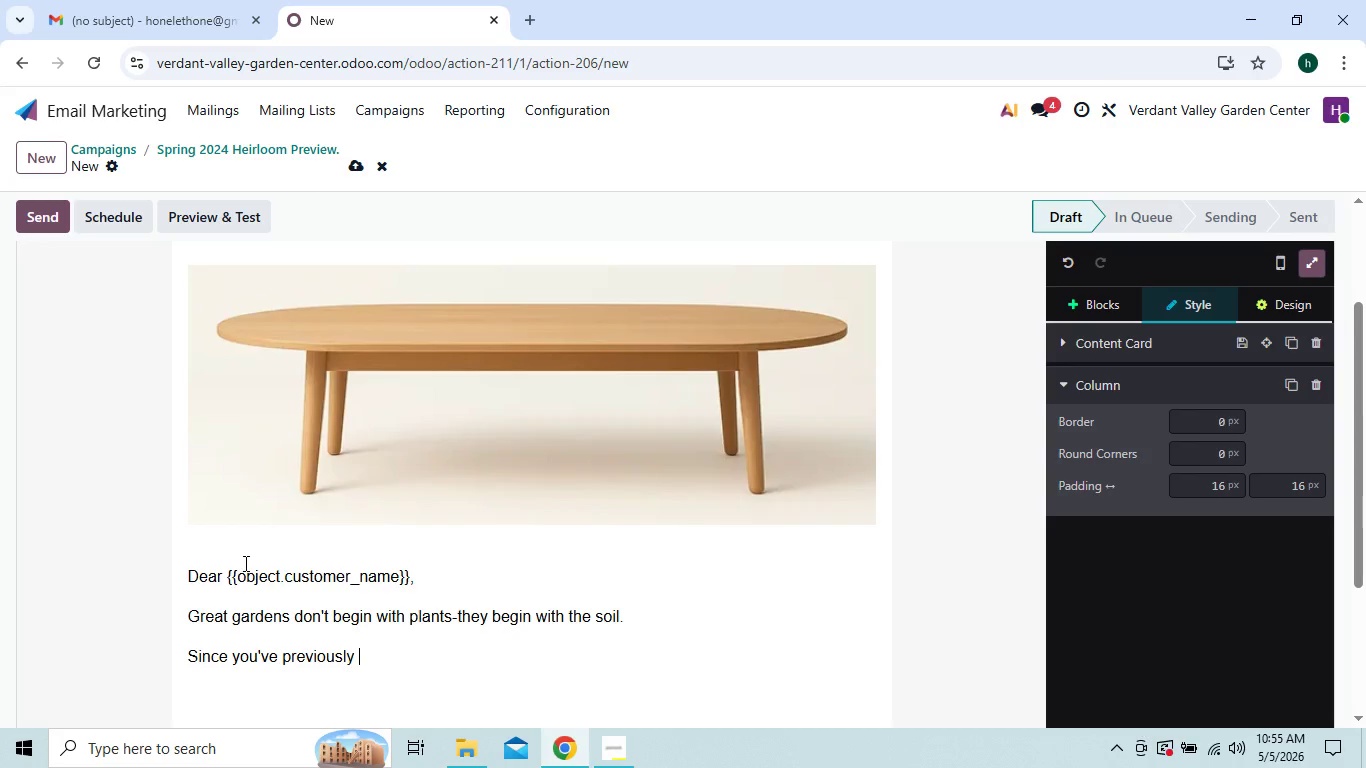 
type(explo)
 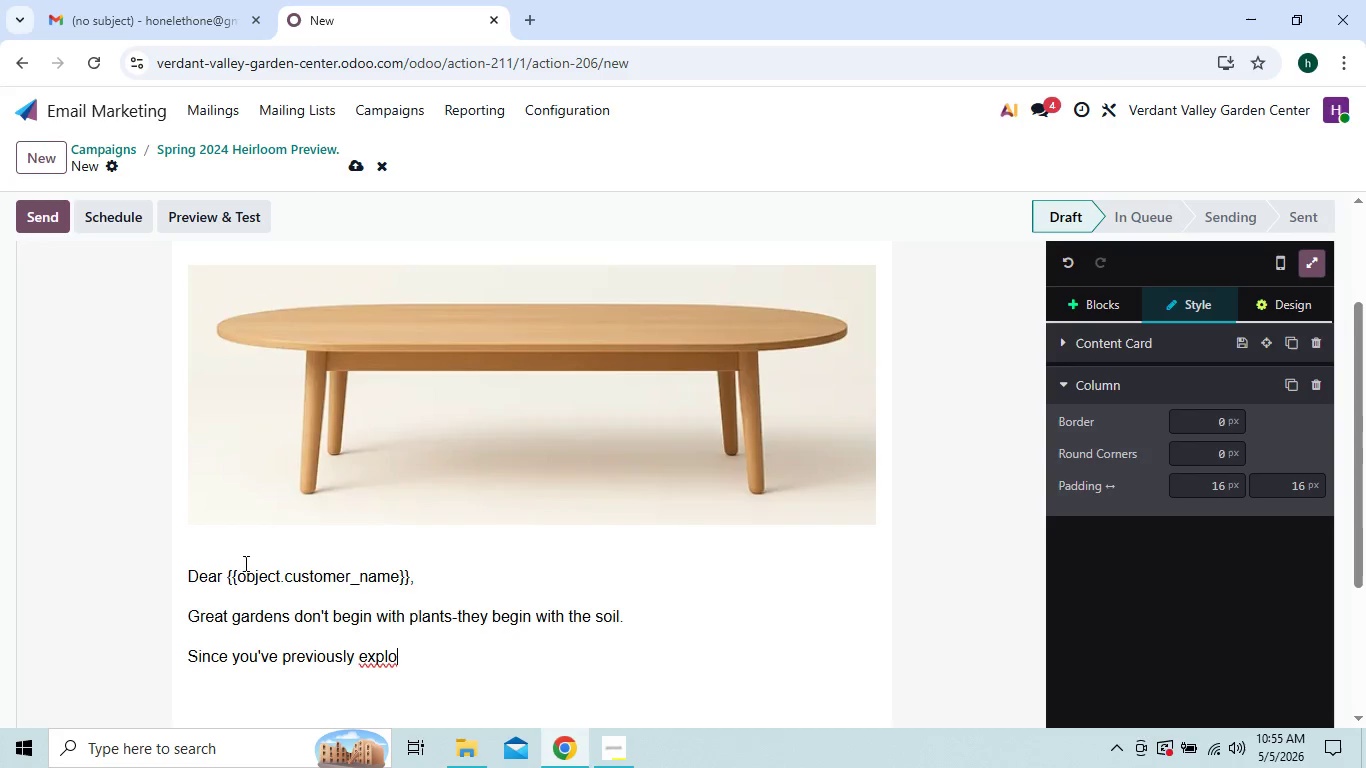 
type(red {{)
 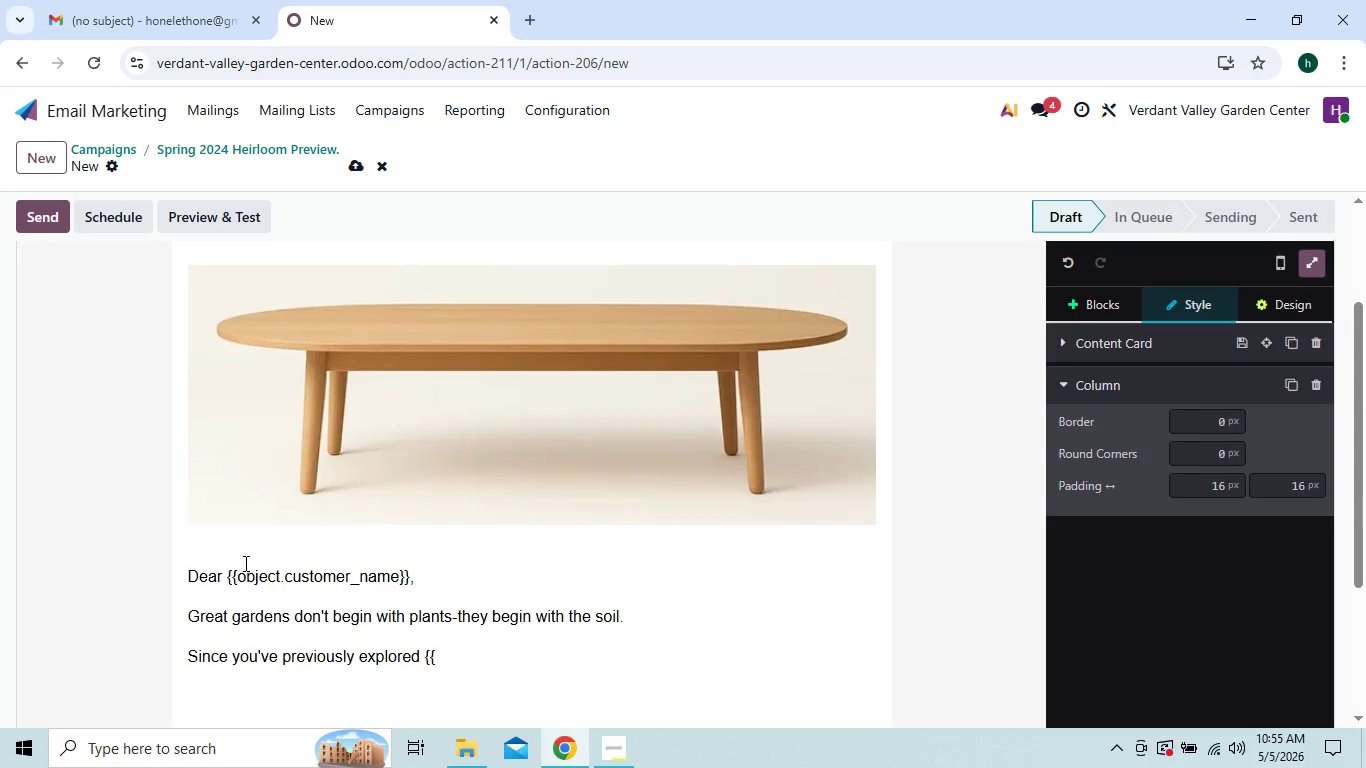 
type(object.)
 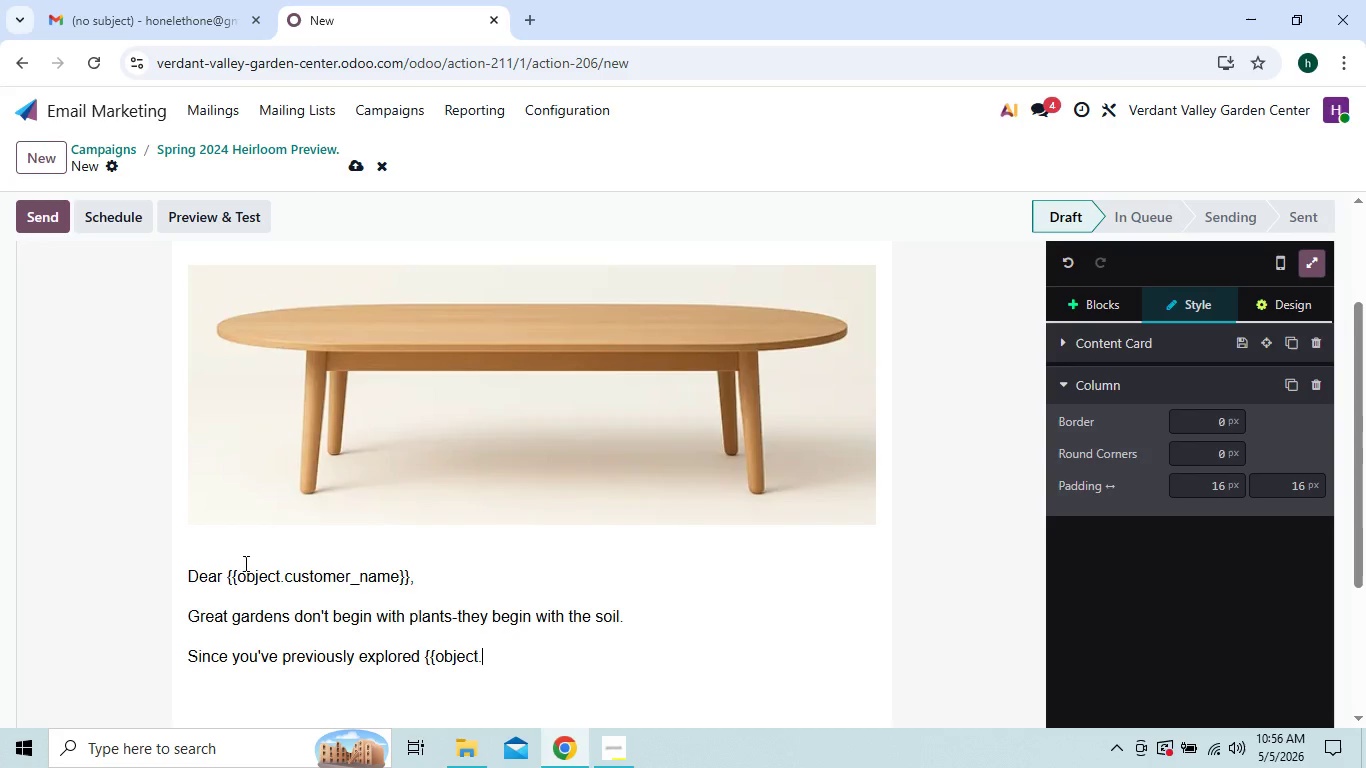 
type(last)
 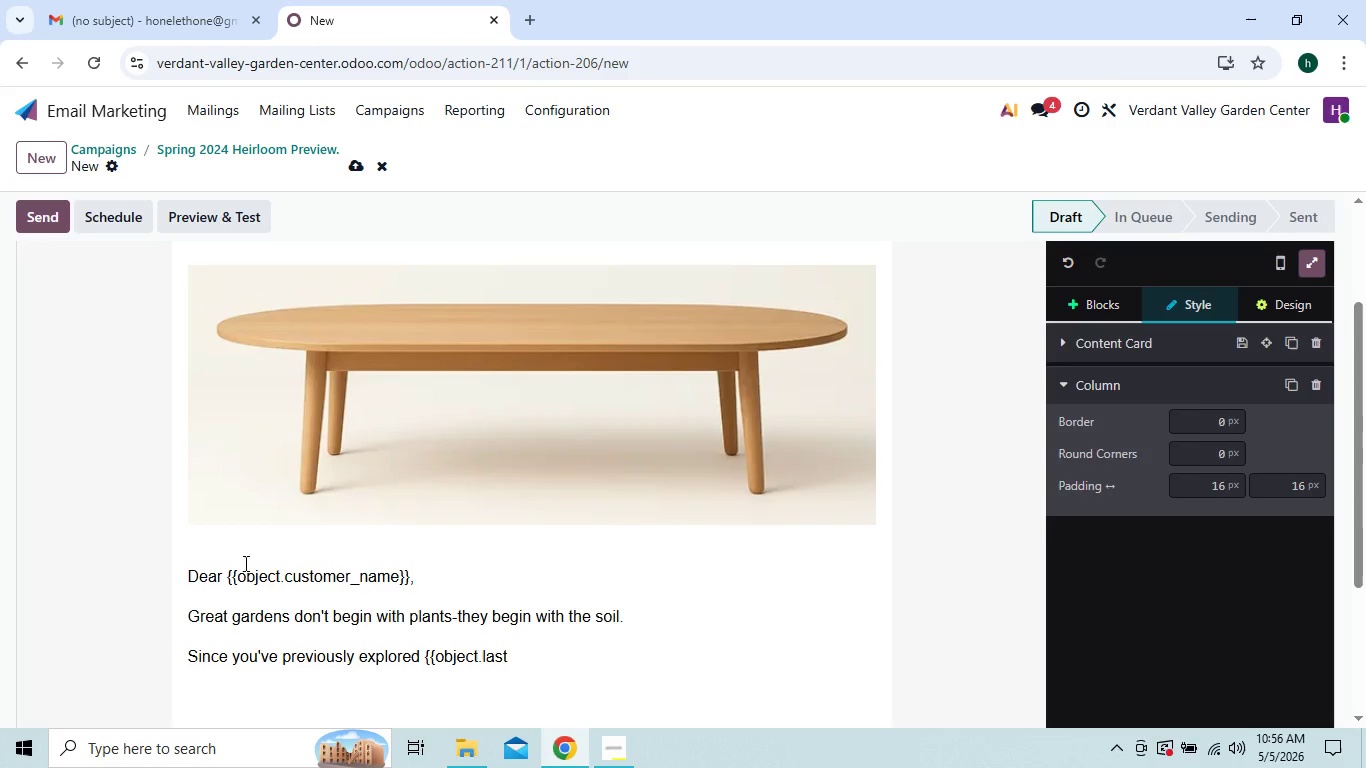 
key(Shift+Minus)
 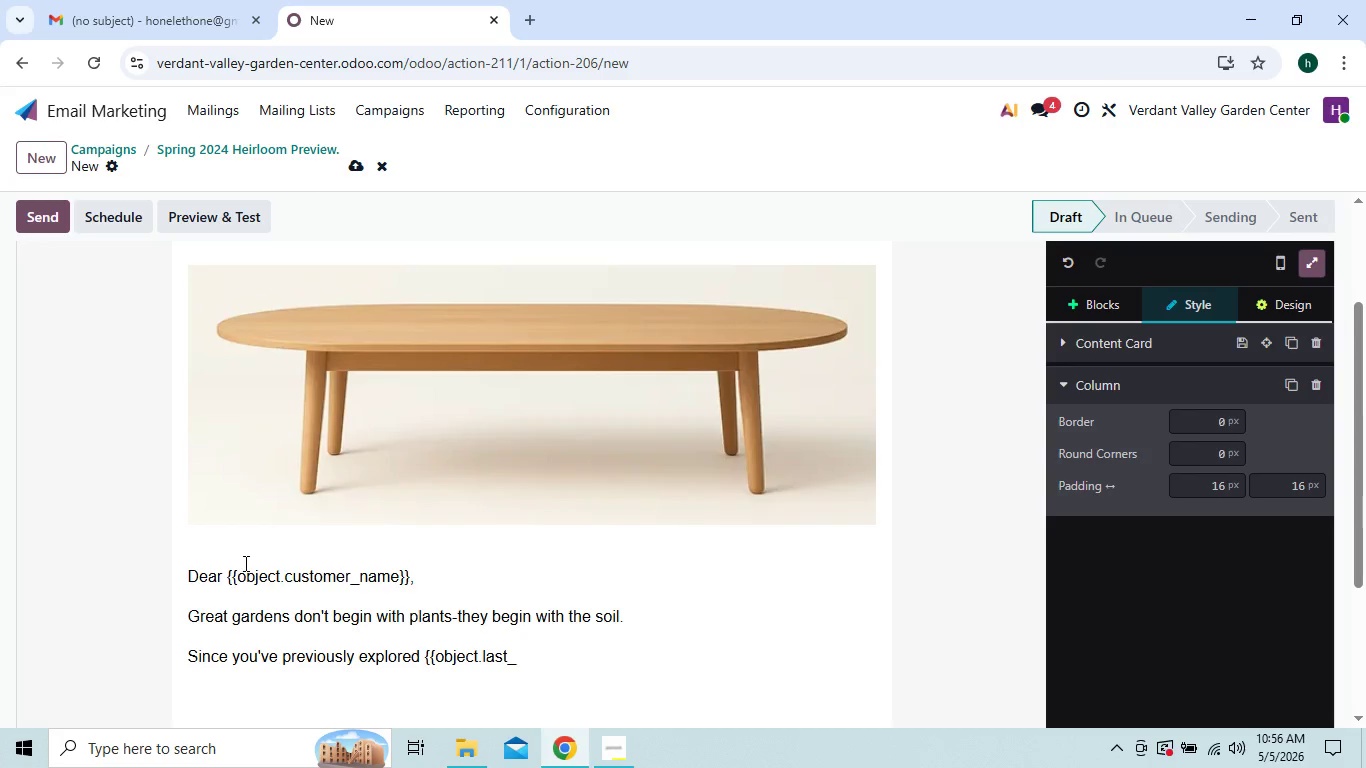 
type(pur)
 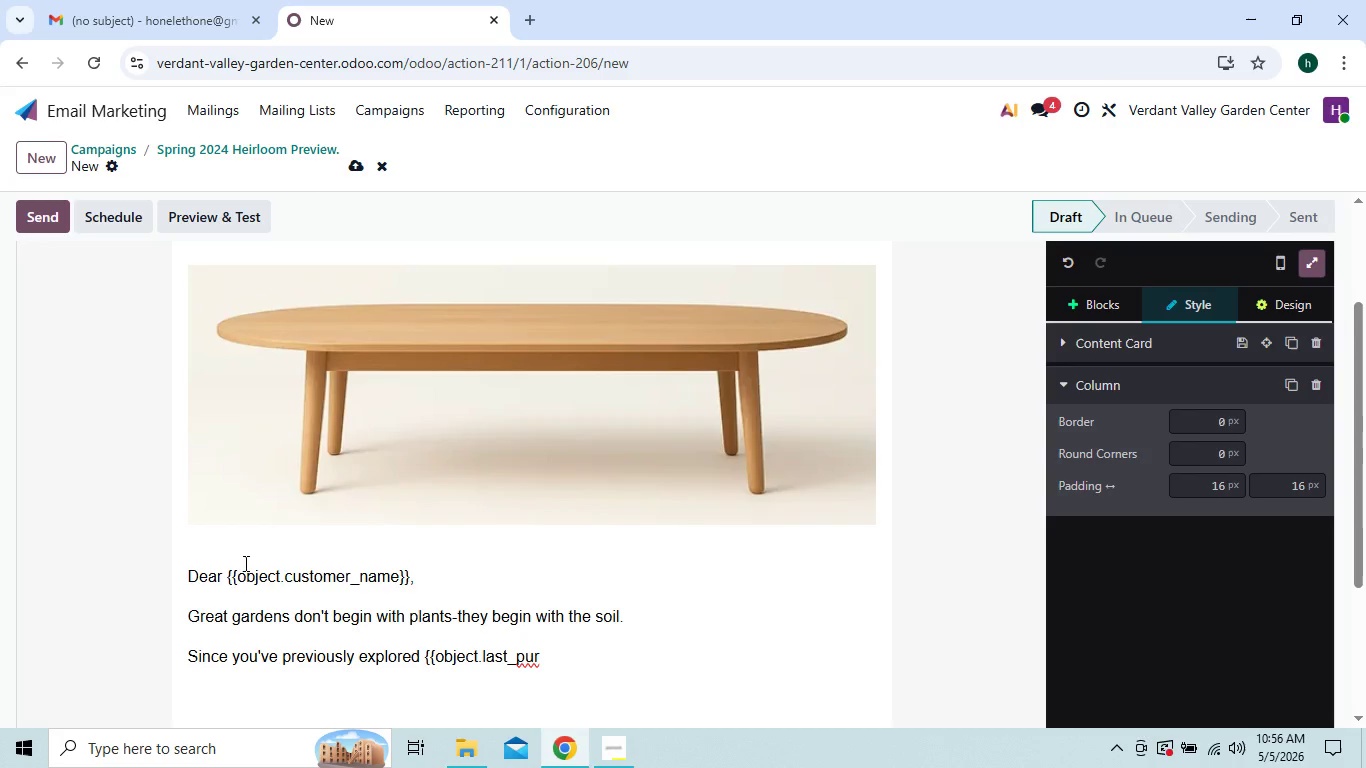 
type(chase-)
key(Backspace)
 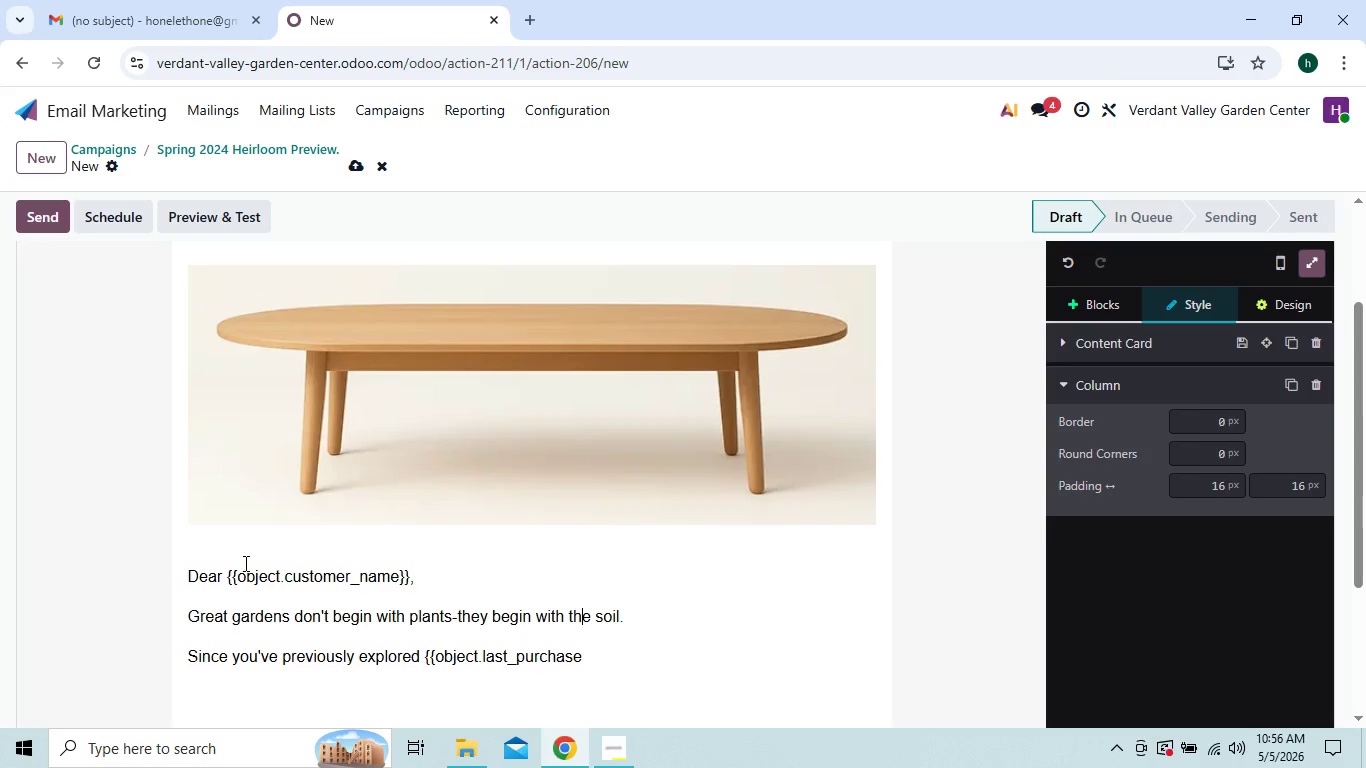 
 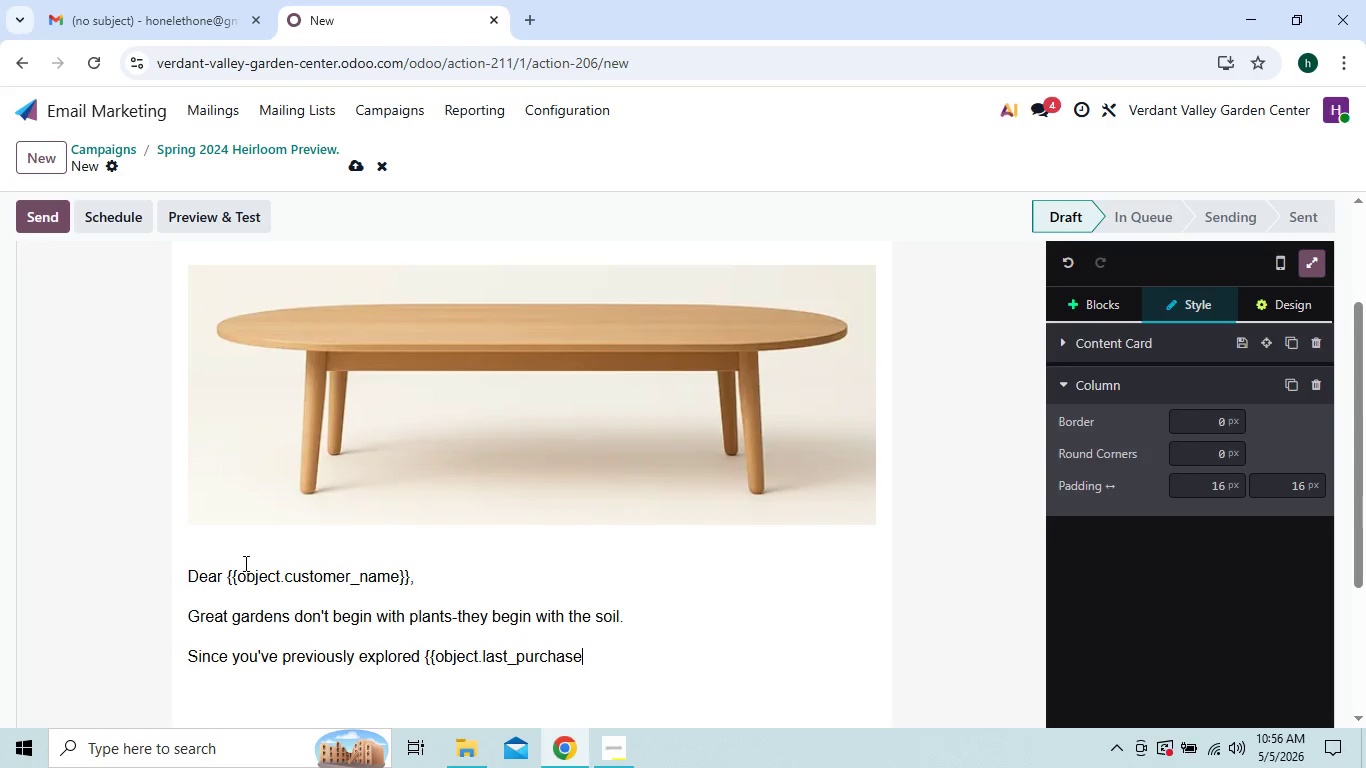 
key(ArrowUp)
 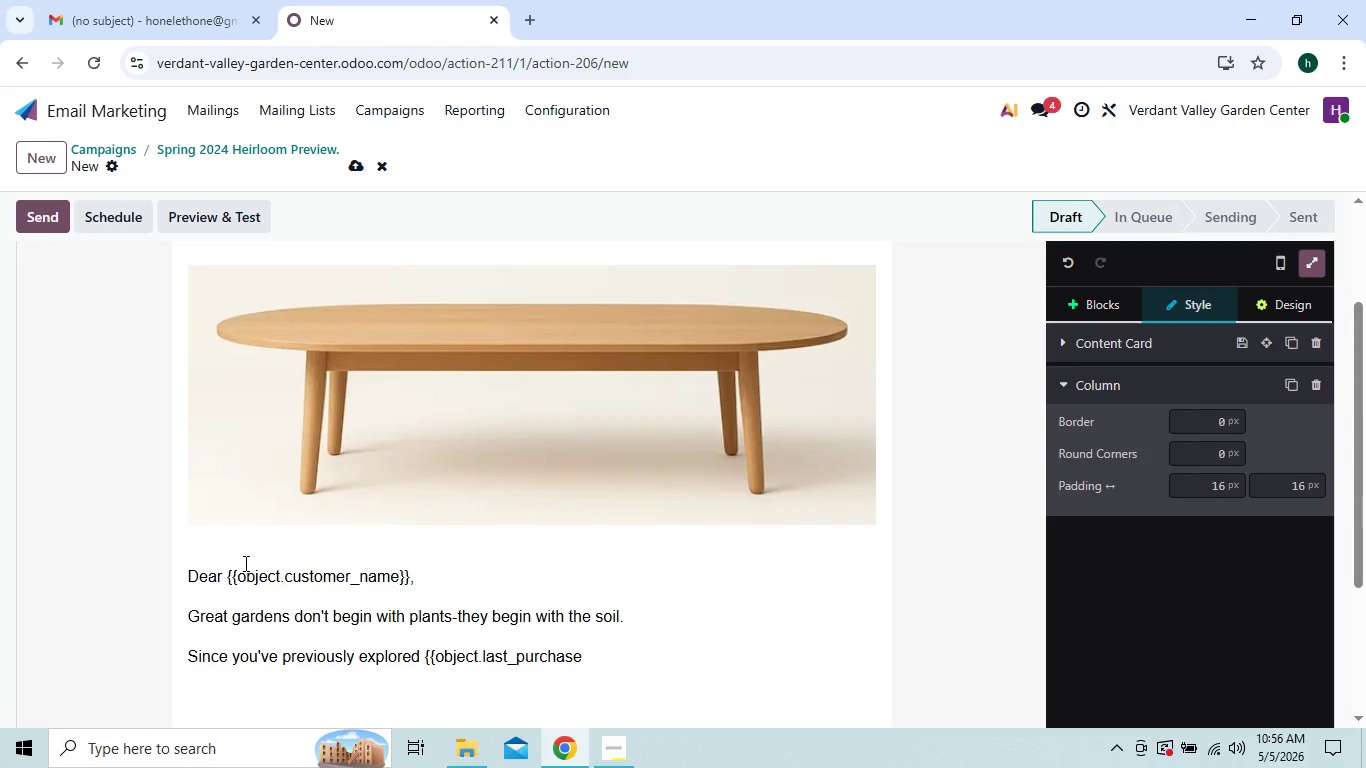 
key(Shift+ShiftRight)
 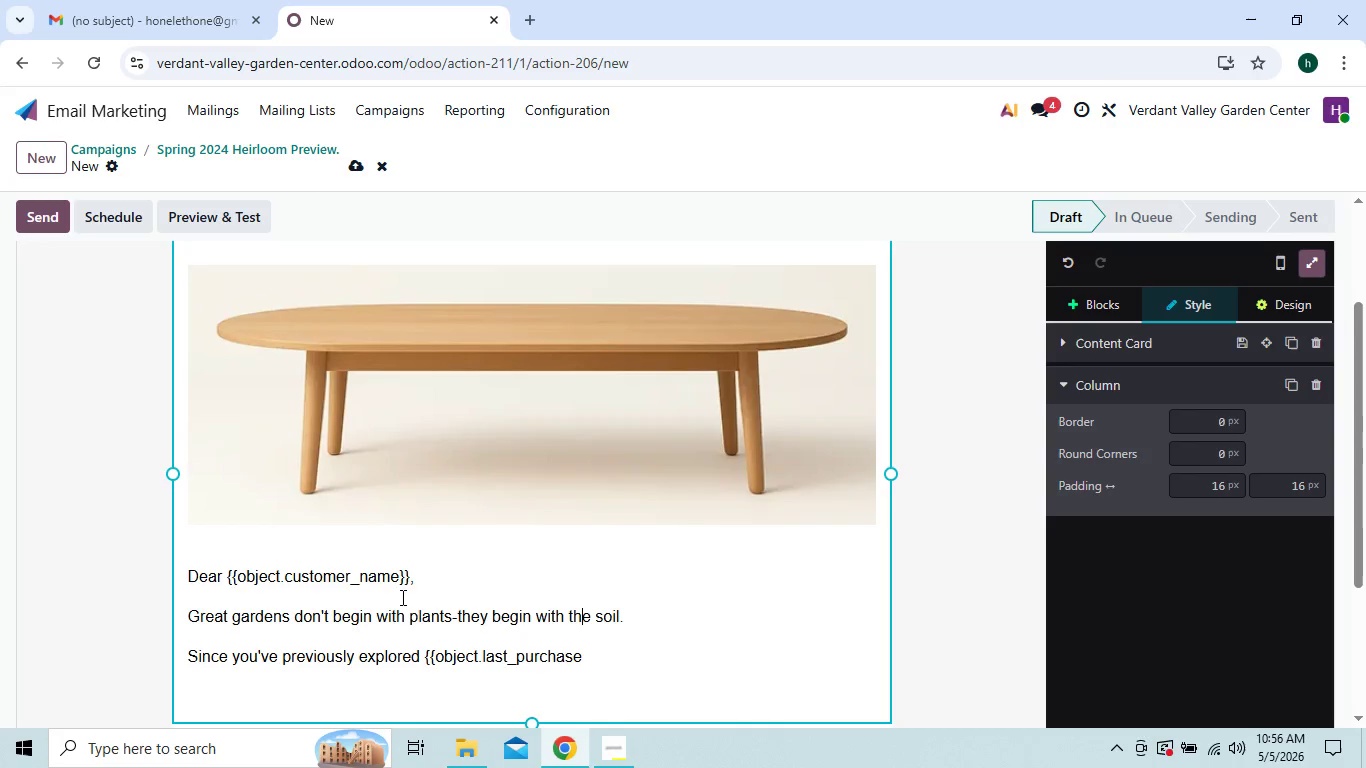 
left_click([599, 647])
 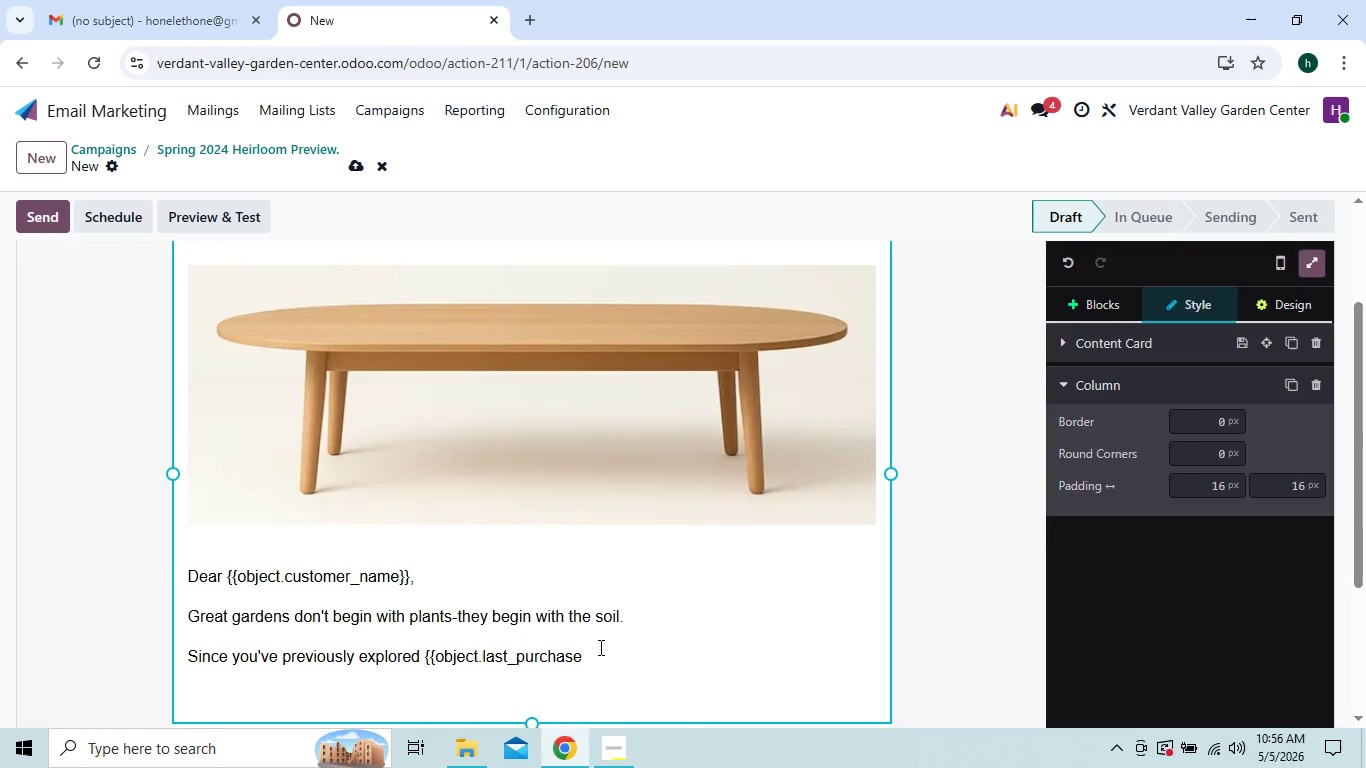 
key(Shift+Minus)
 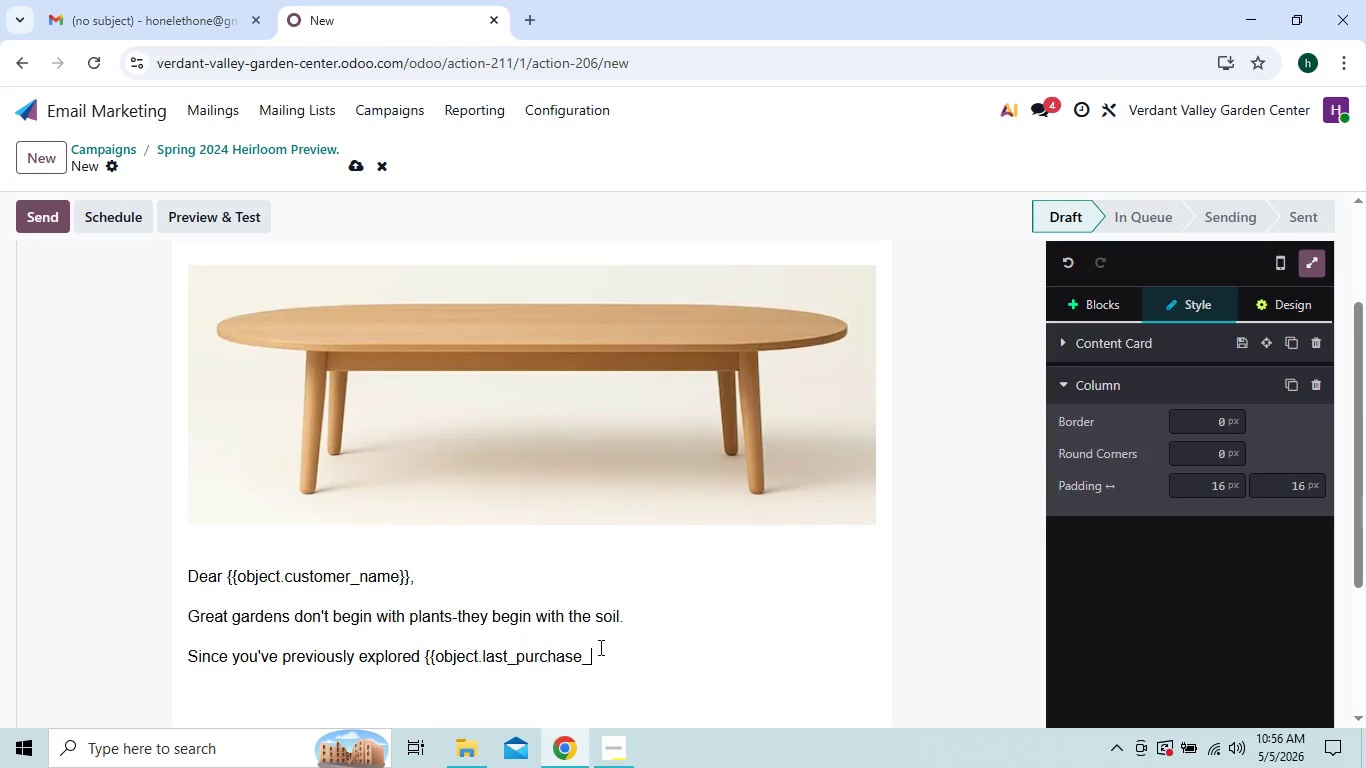 
type(catagory)
 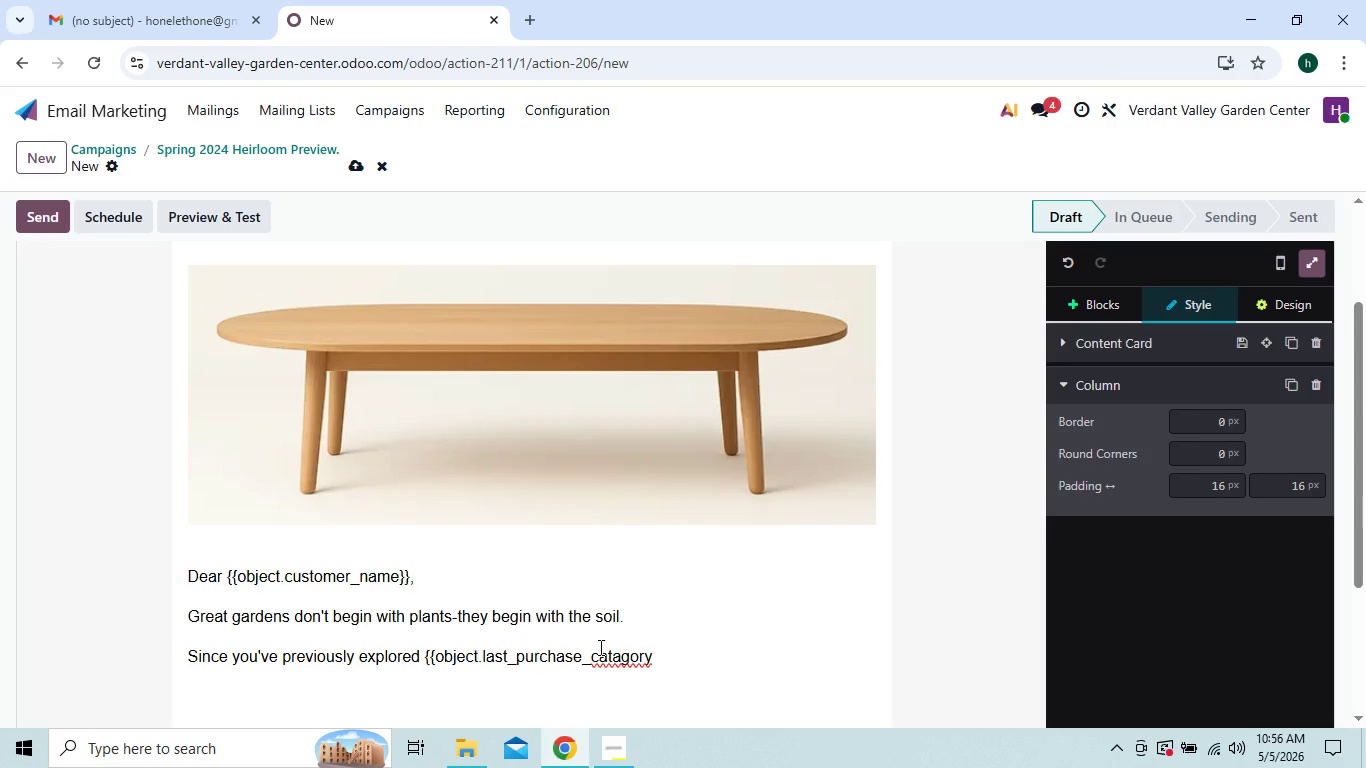 
key(Shift+BracketRight)
 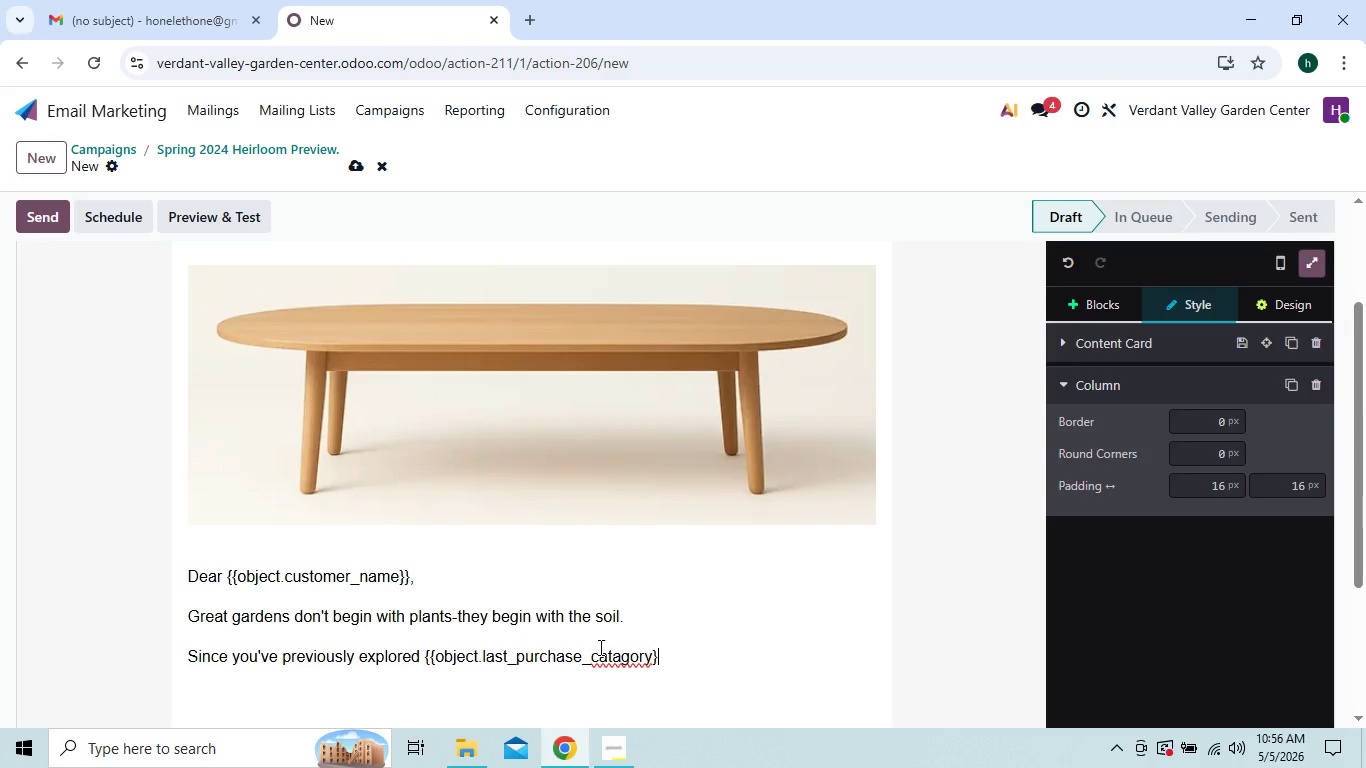 
key(Shift+BracketRight)
 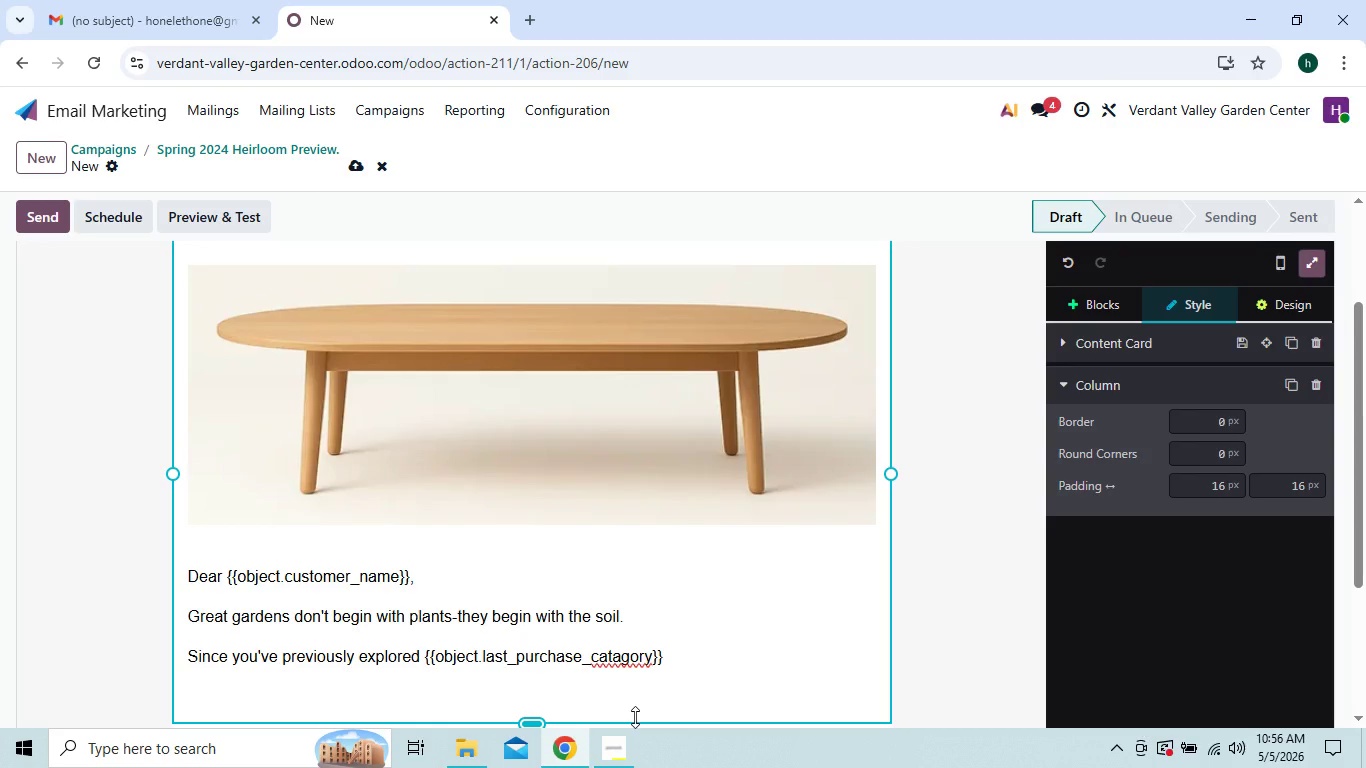 
wait(6.67)
 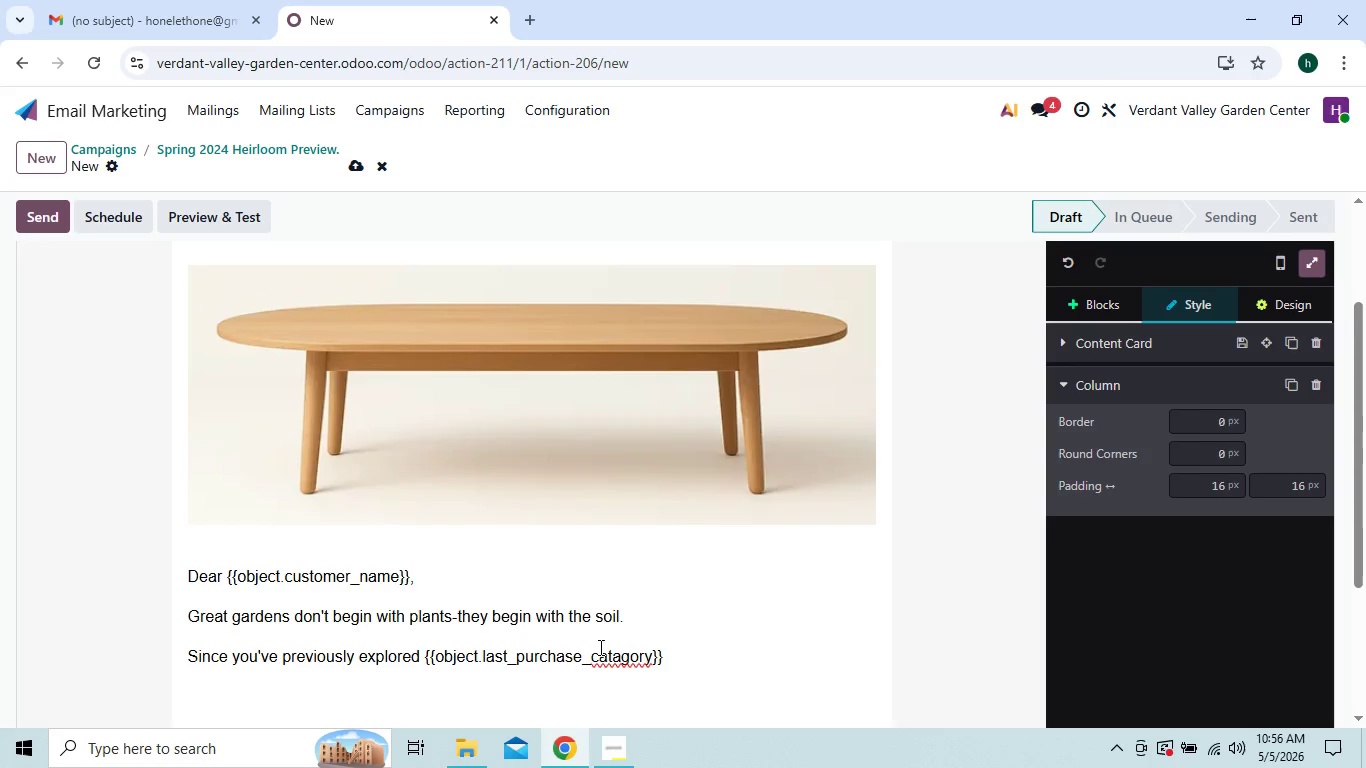 
left_click([624, 662])
 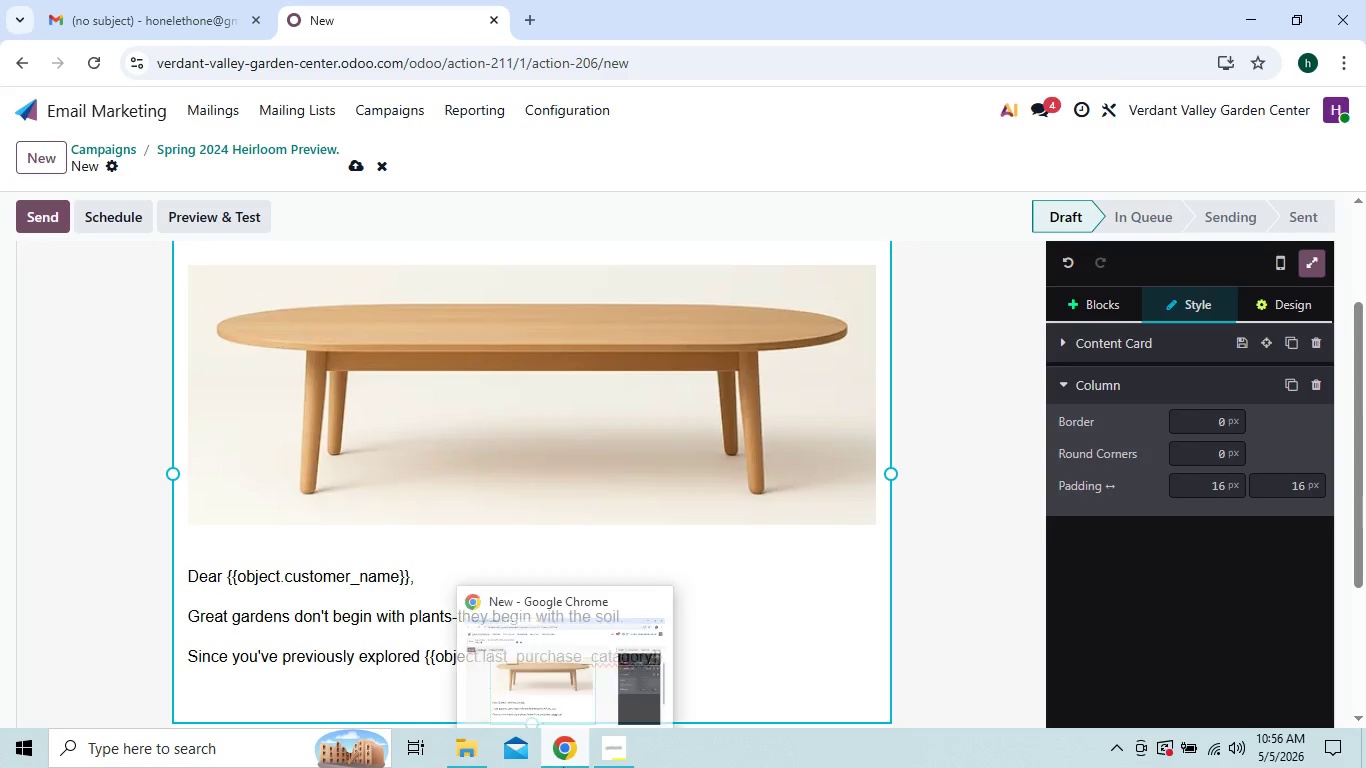 
key(Backspace)
 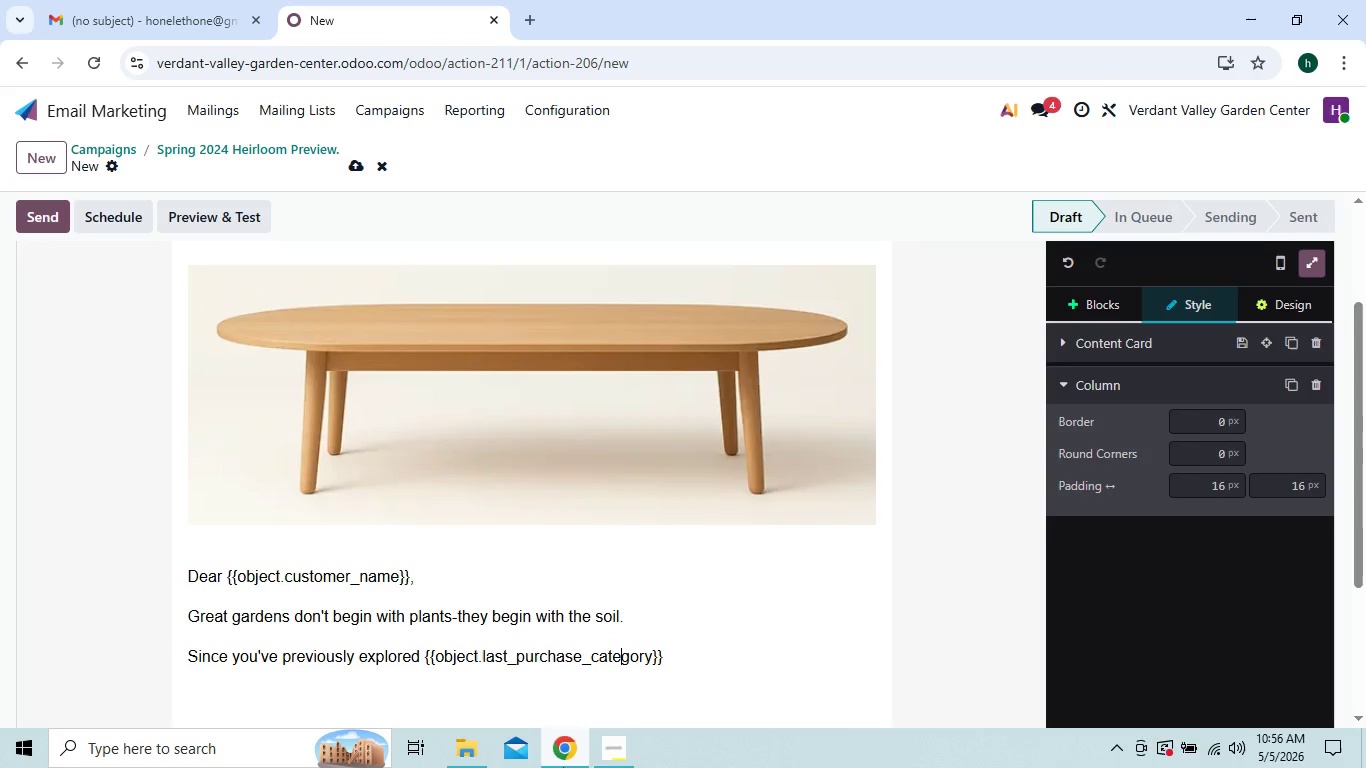 
key(E)
 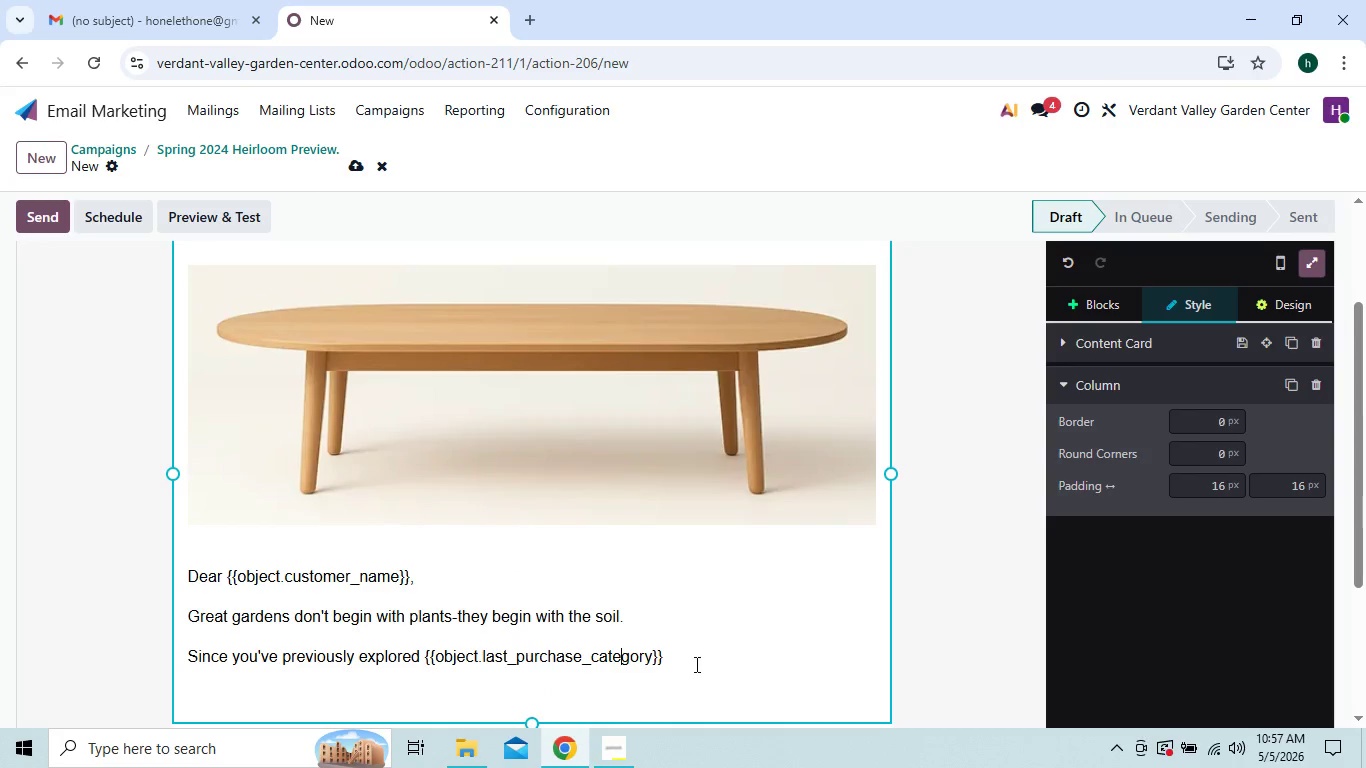 
left_click([695, 657])
 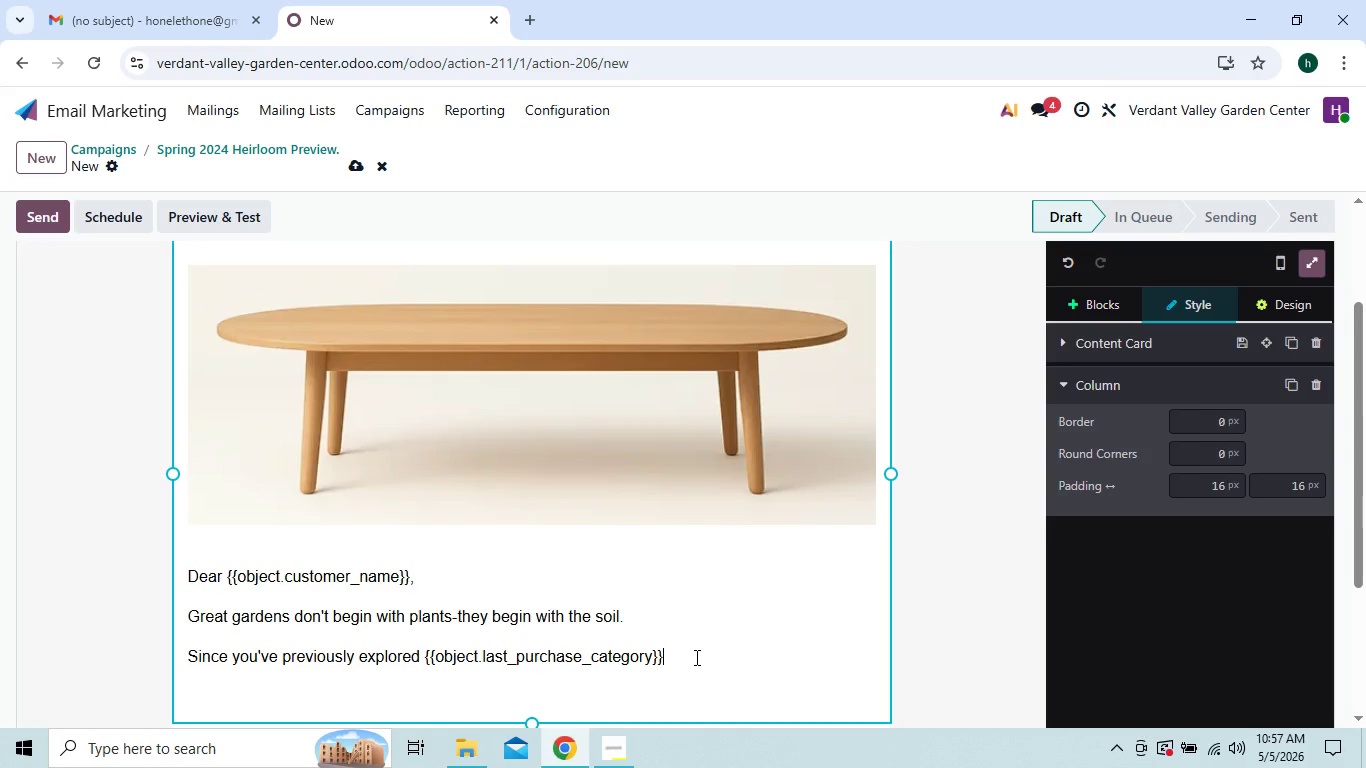 
wait(7.08)
 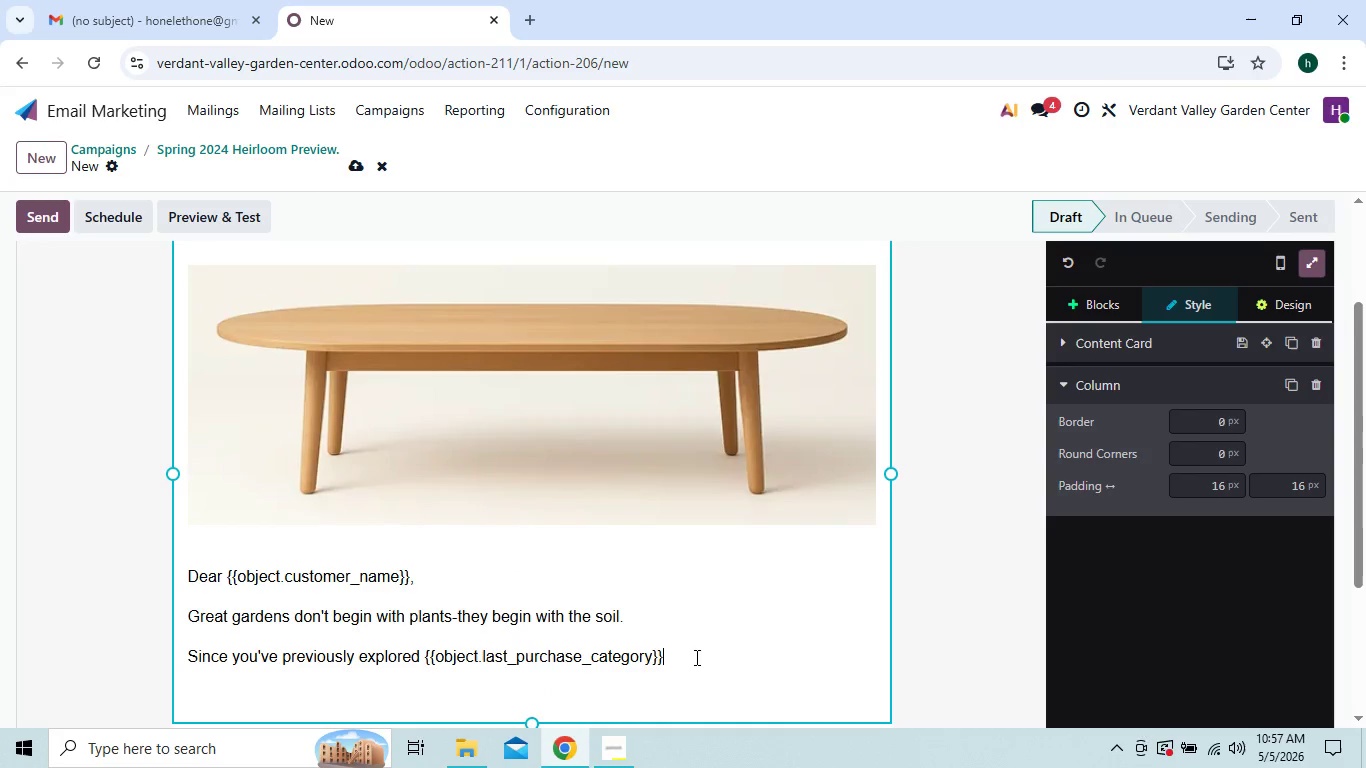 
type(, now is the )
 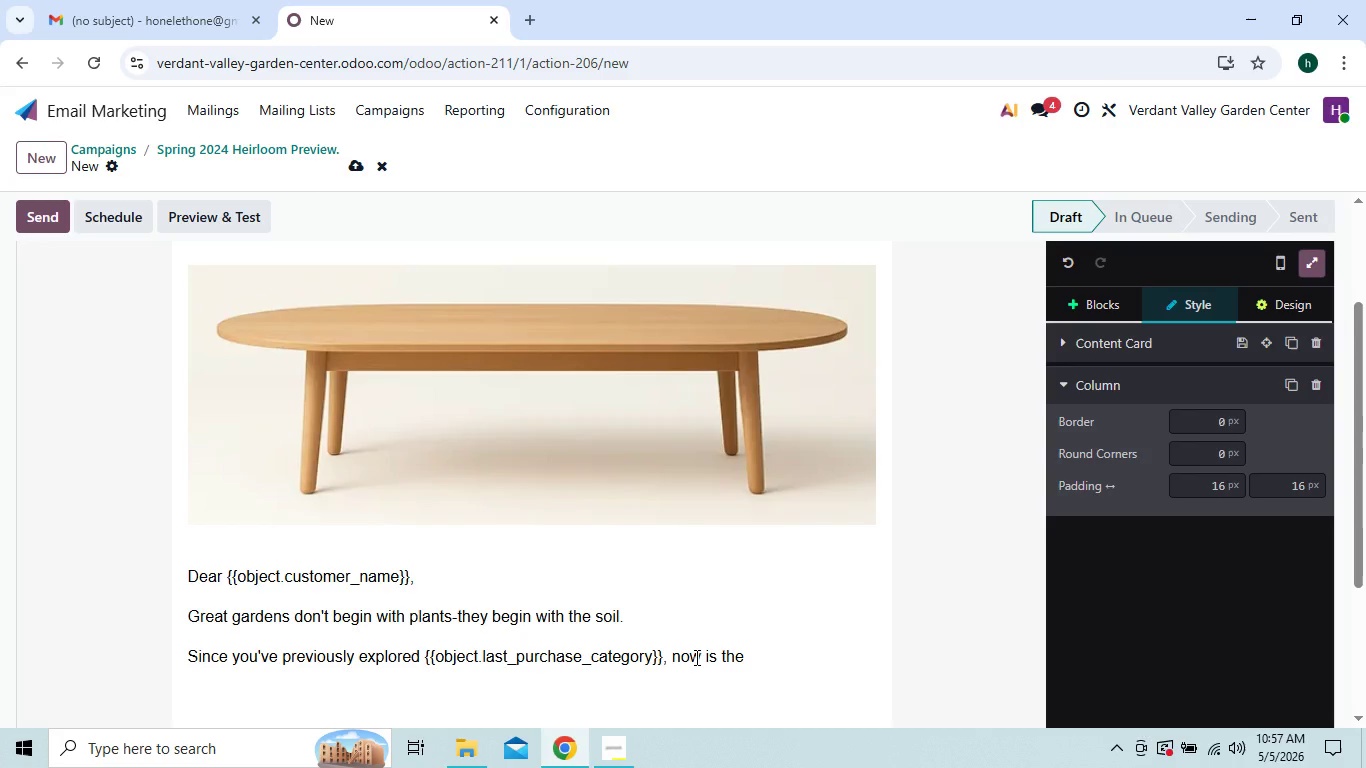 
type(perfrct )
 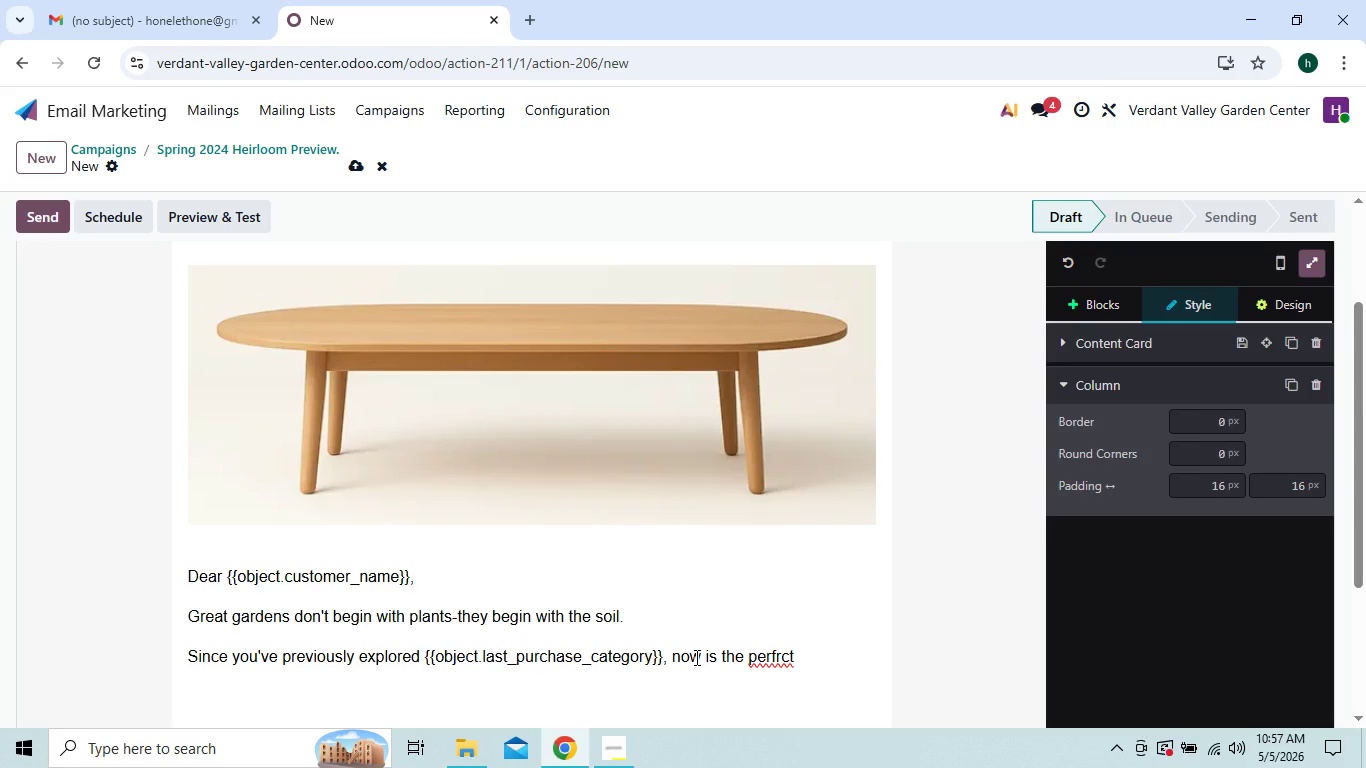 
key(ArrowLeft)
 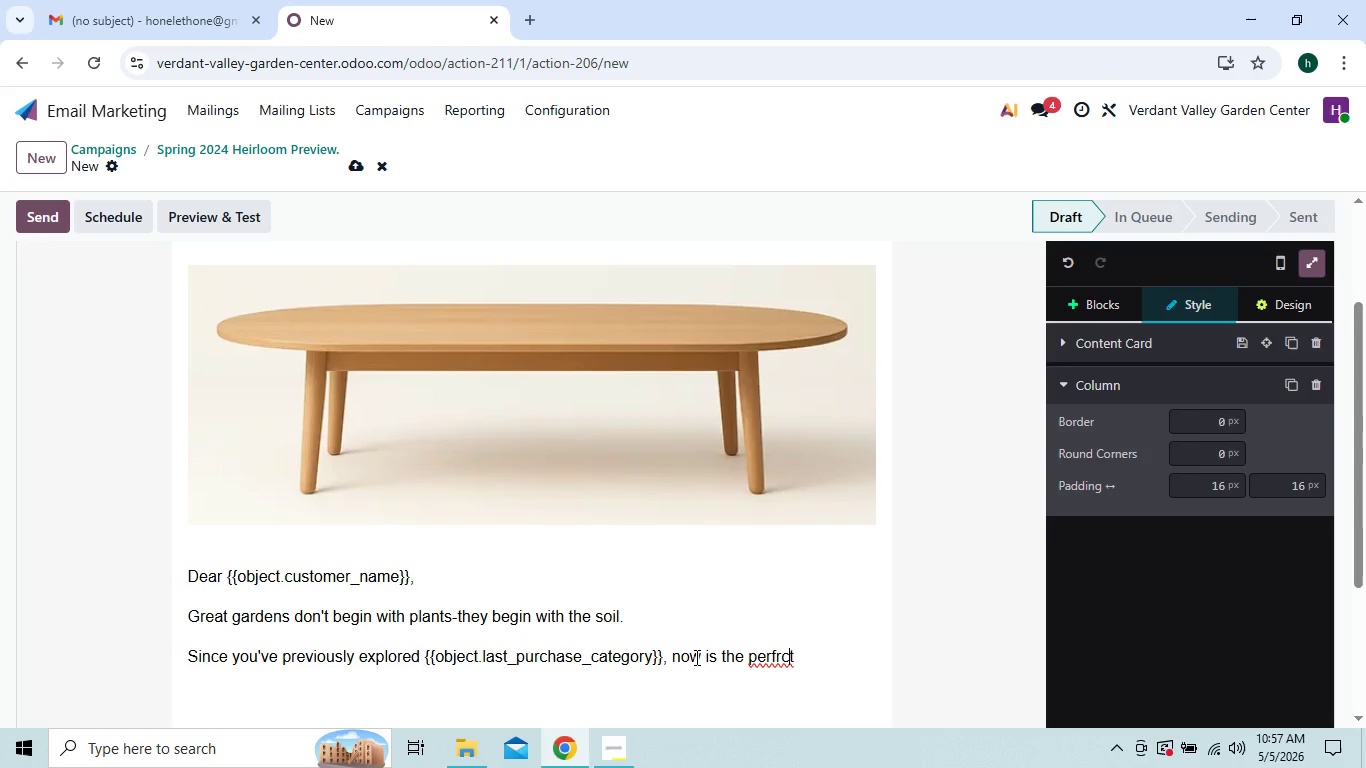 
key(ArrowLeft)
 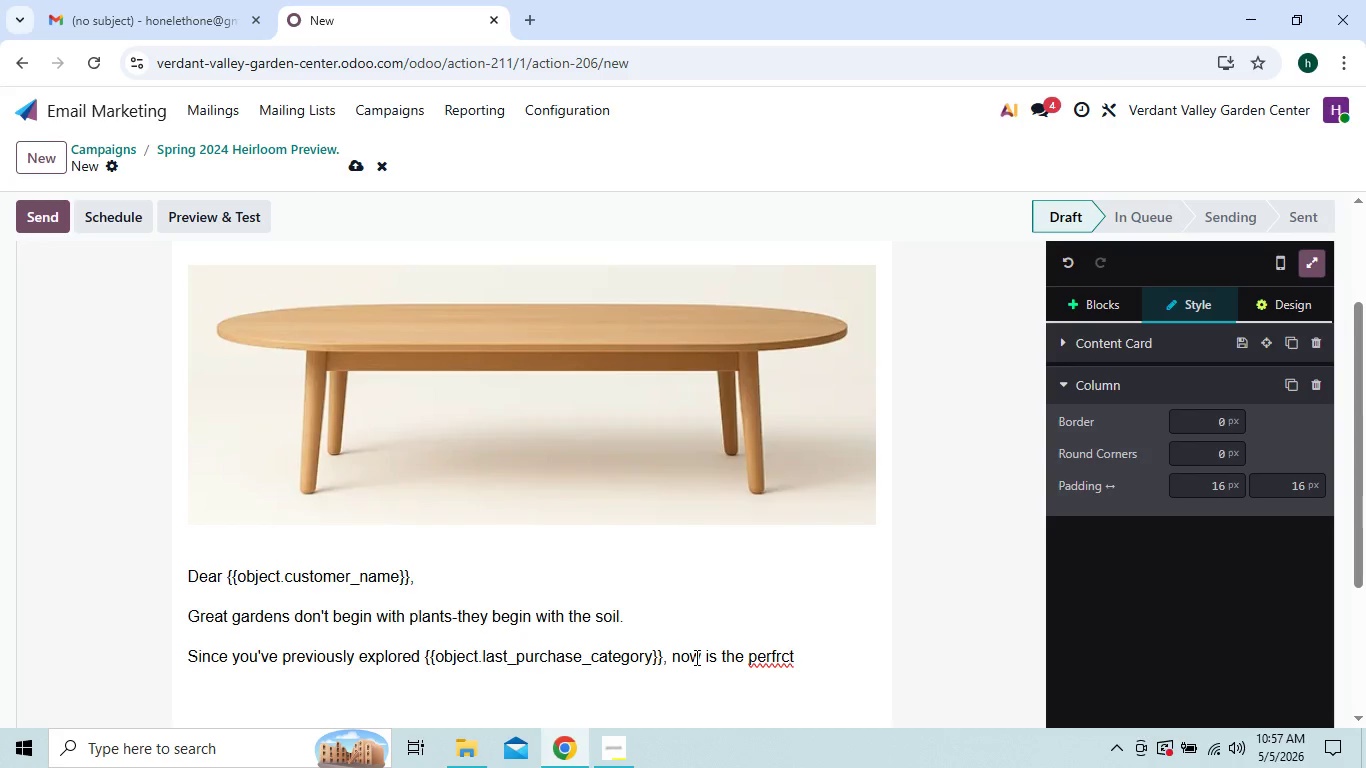 
key(ArrowLeft)
 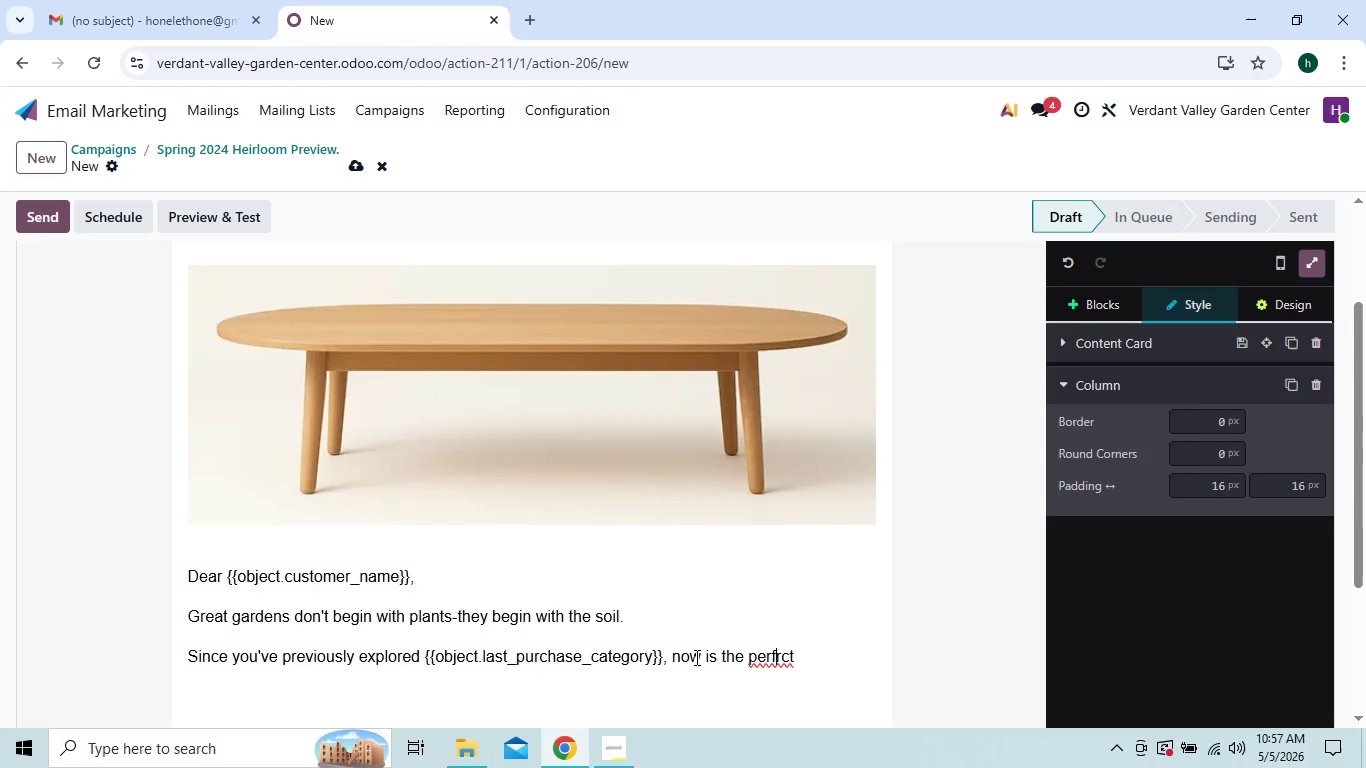 
key(ArrowLeft)
 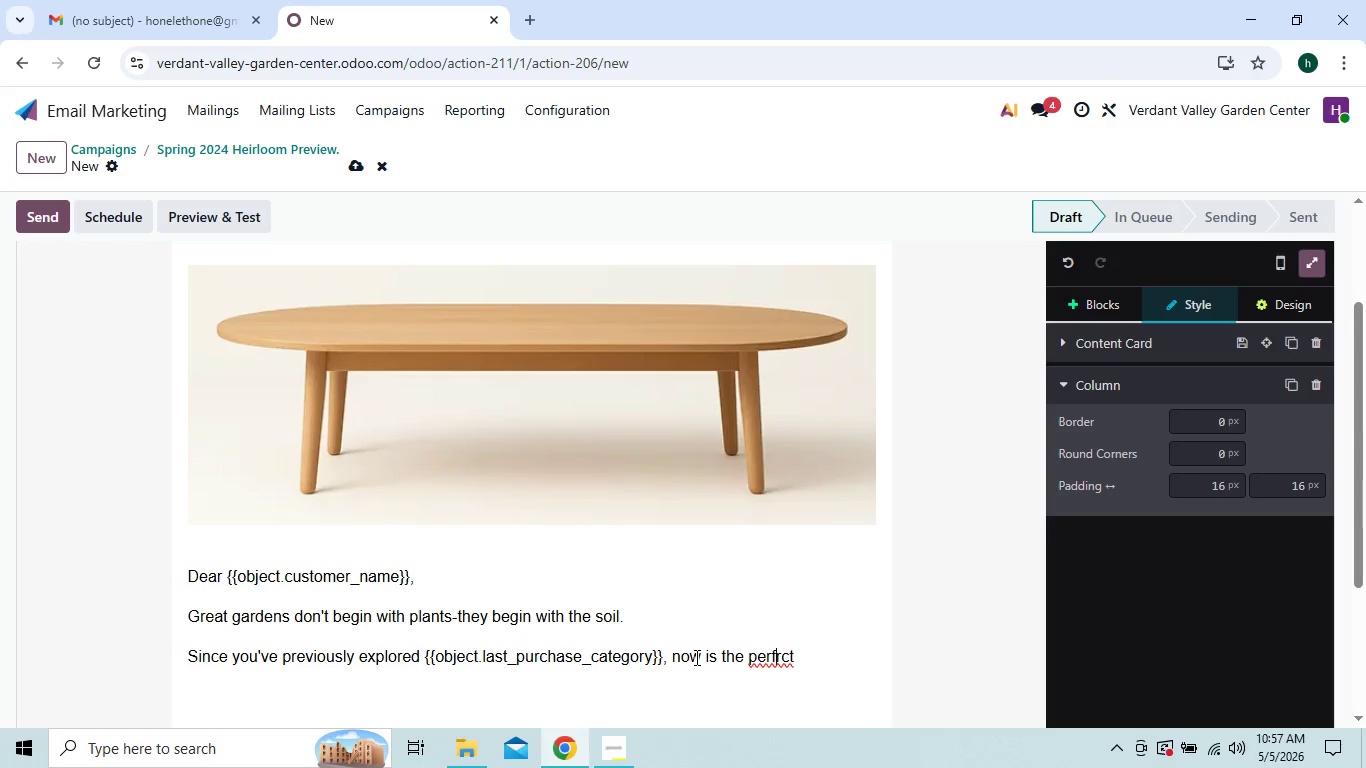 
key(E)
 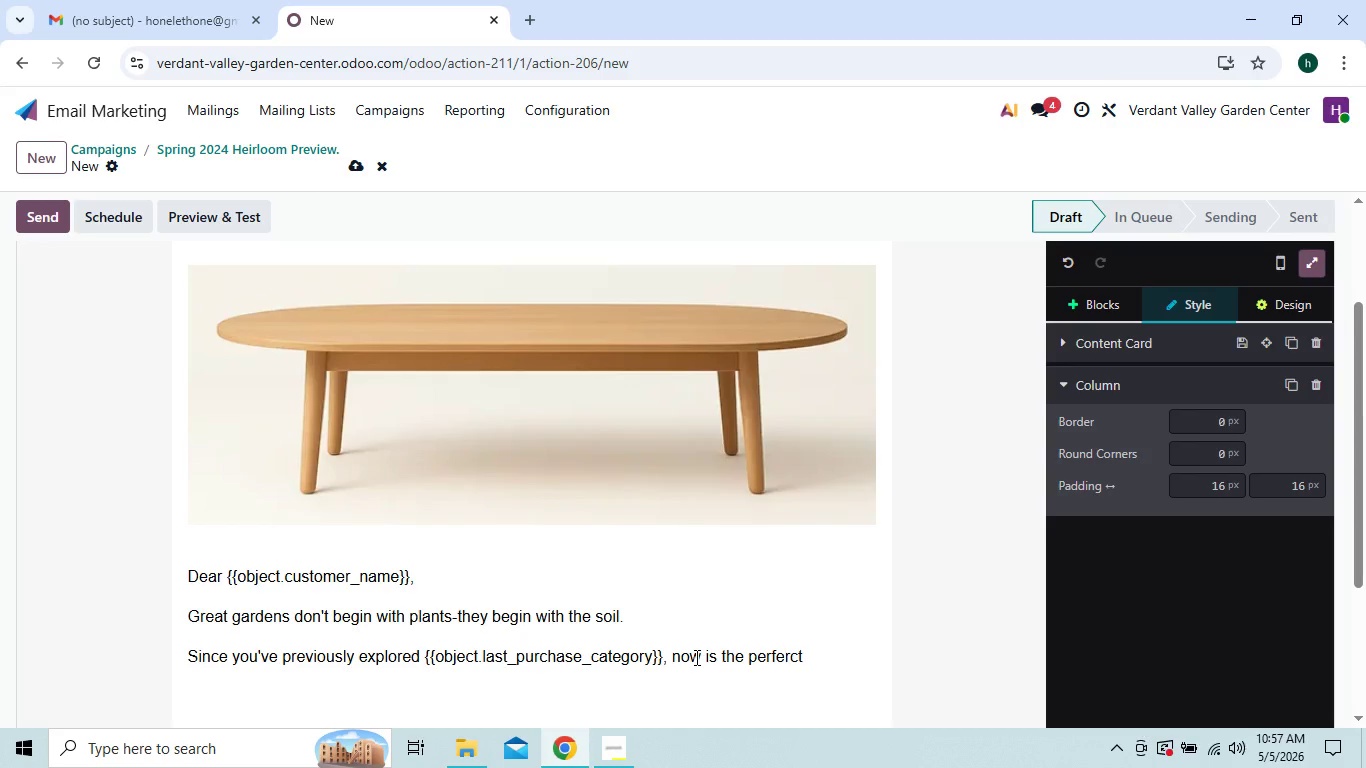 
key(ArrowRight)
 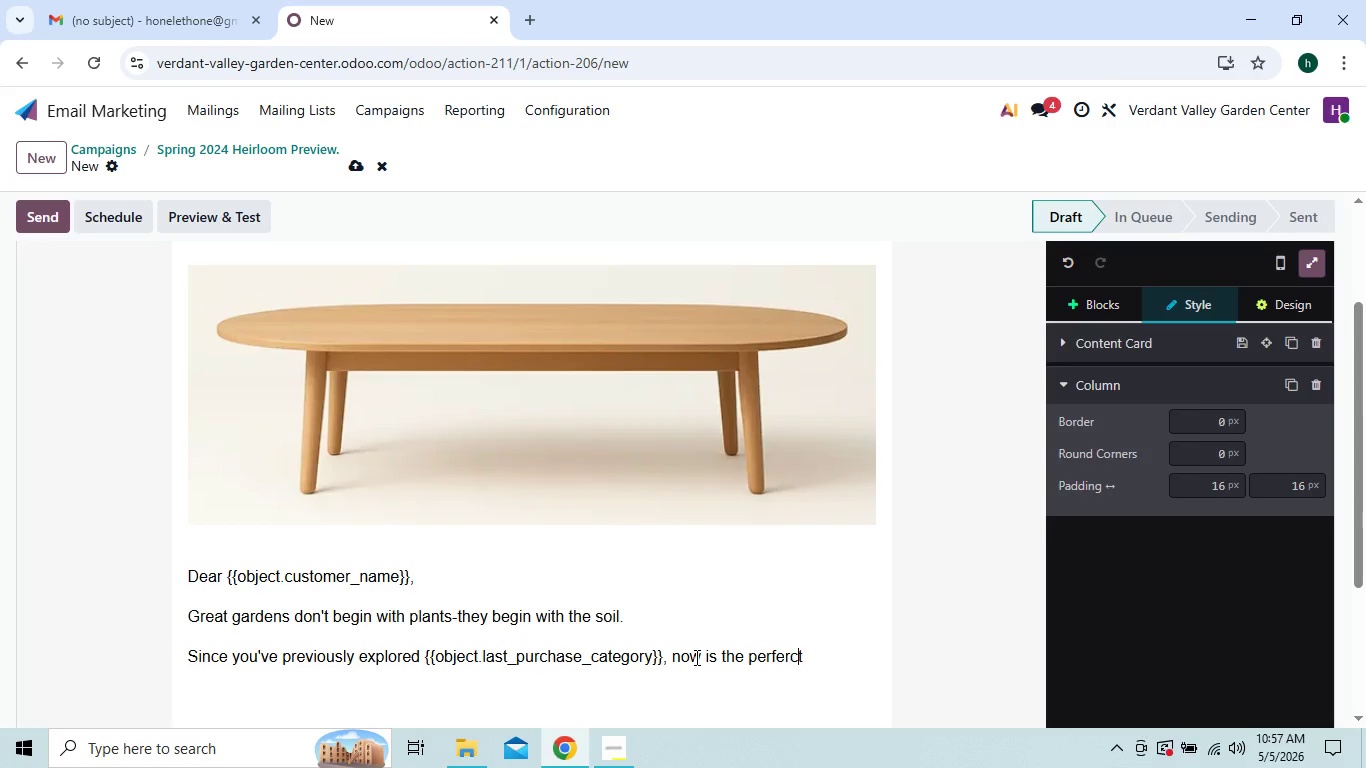 
key(ArrowRight)
 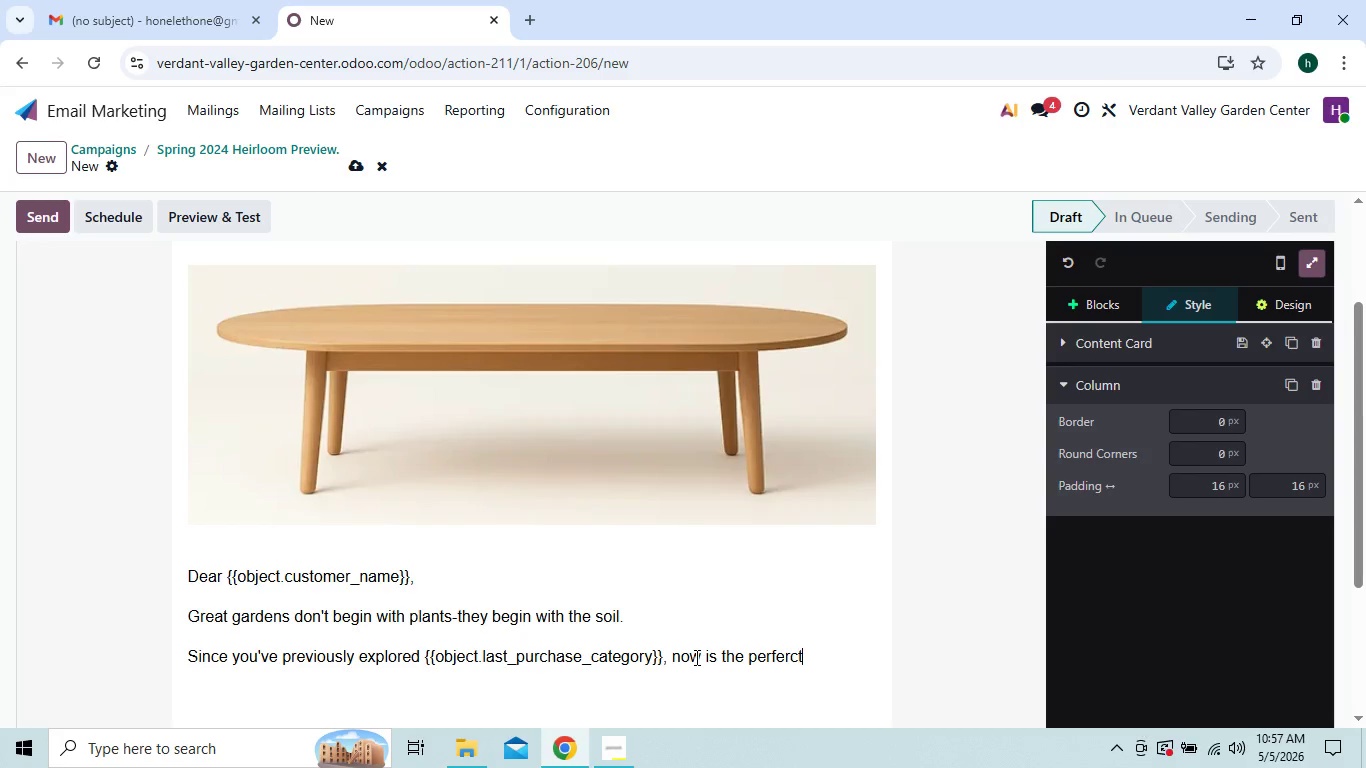 
key(ArrowRight)
 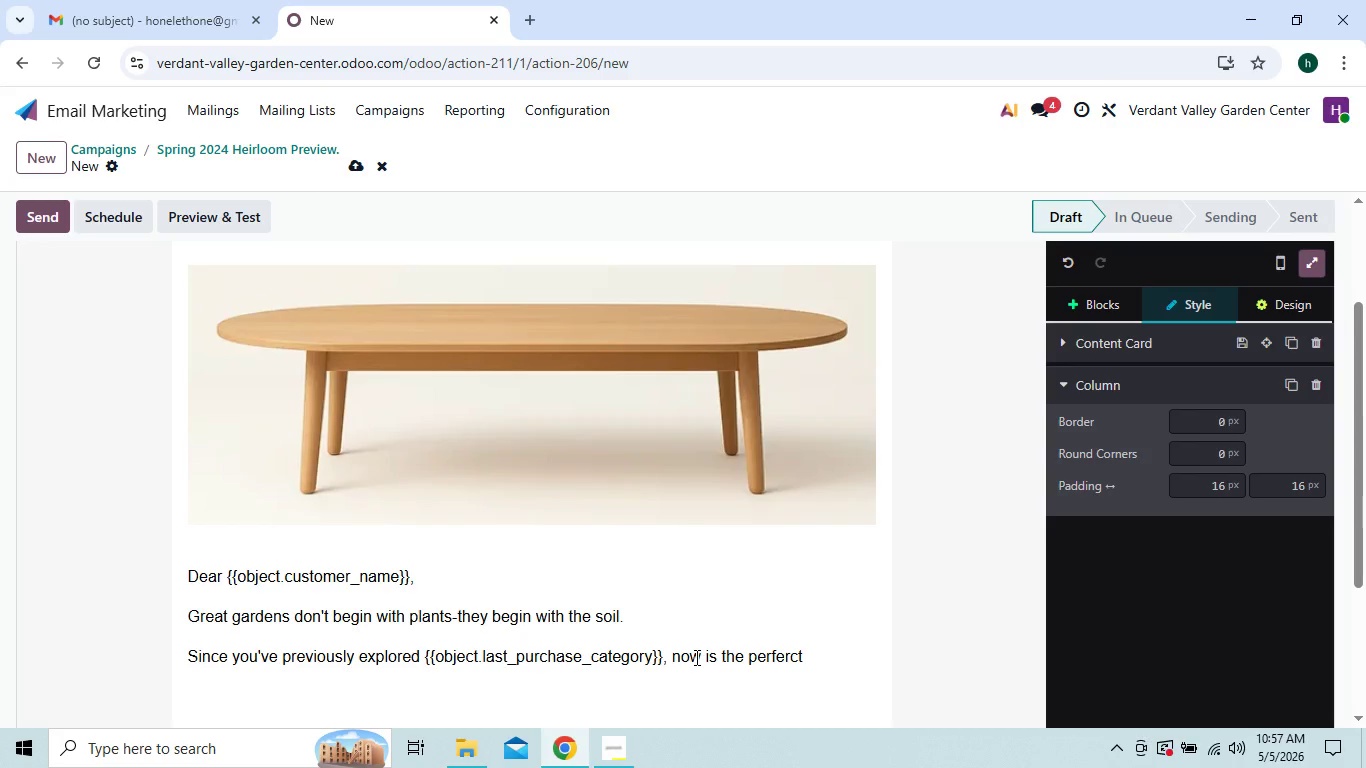 
key(Space)
 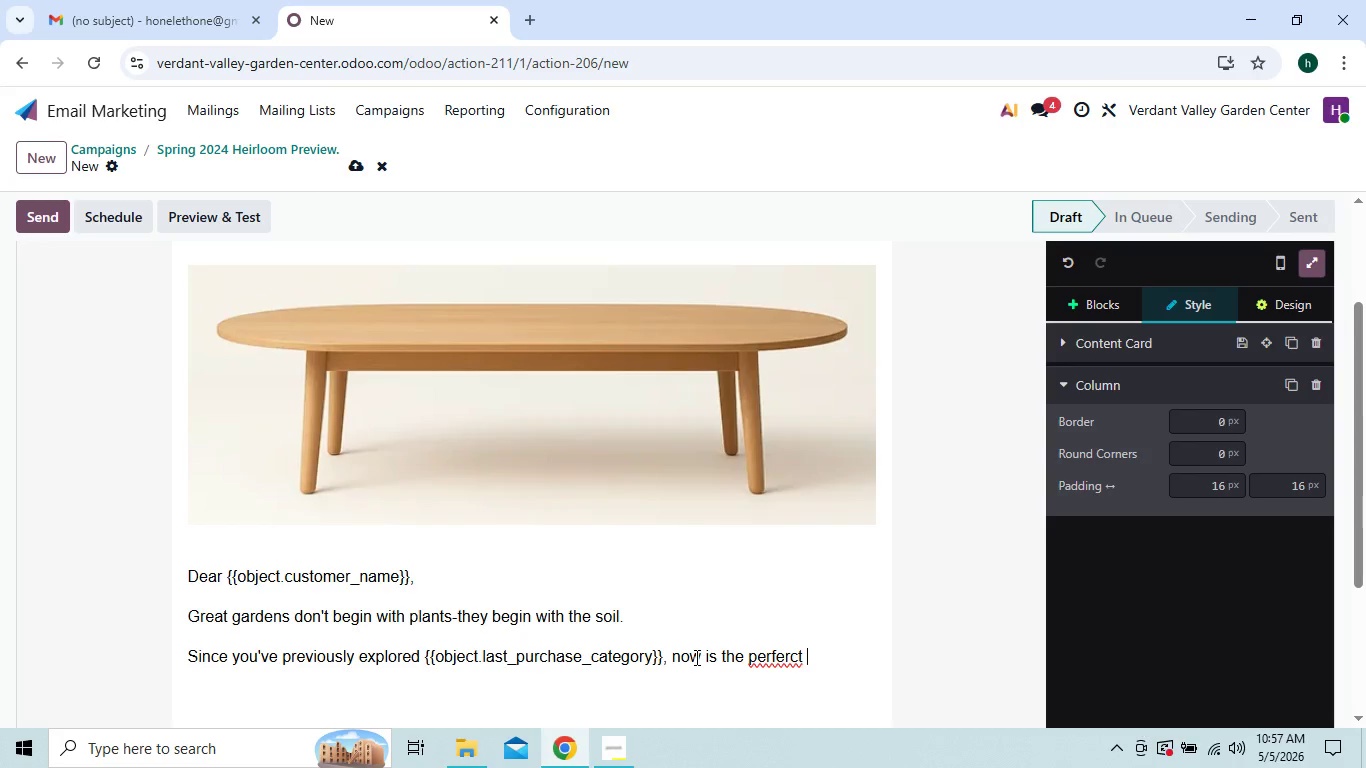 
key(ArrowLeft)
 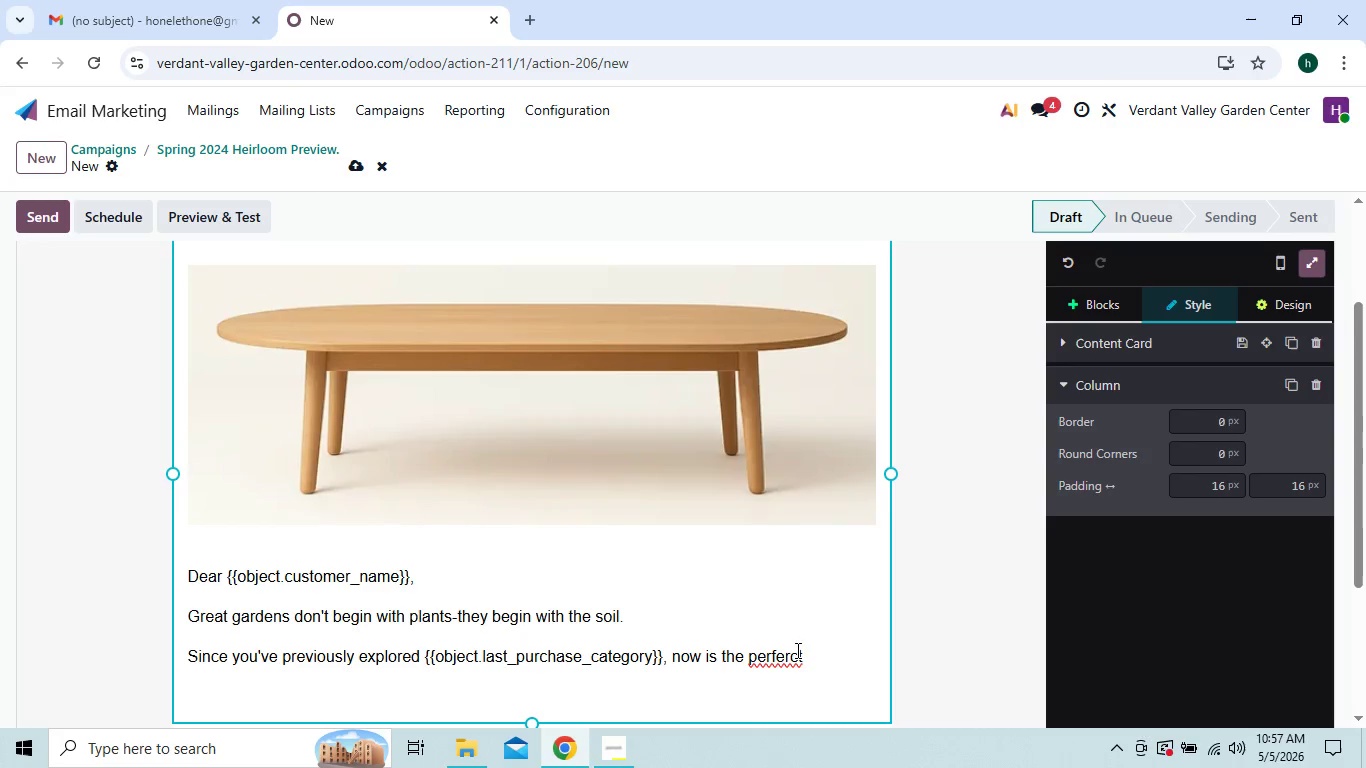 
right_click([796, 651])
 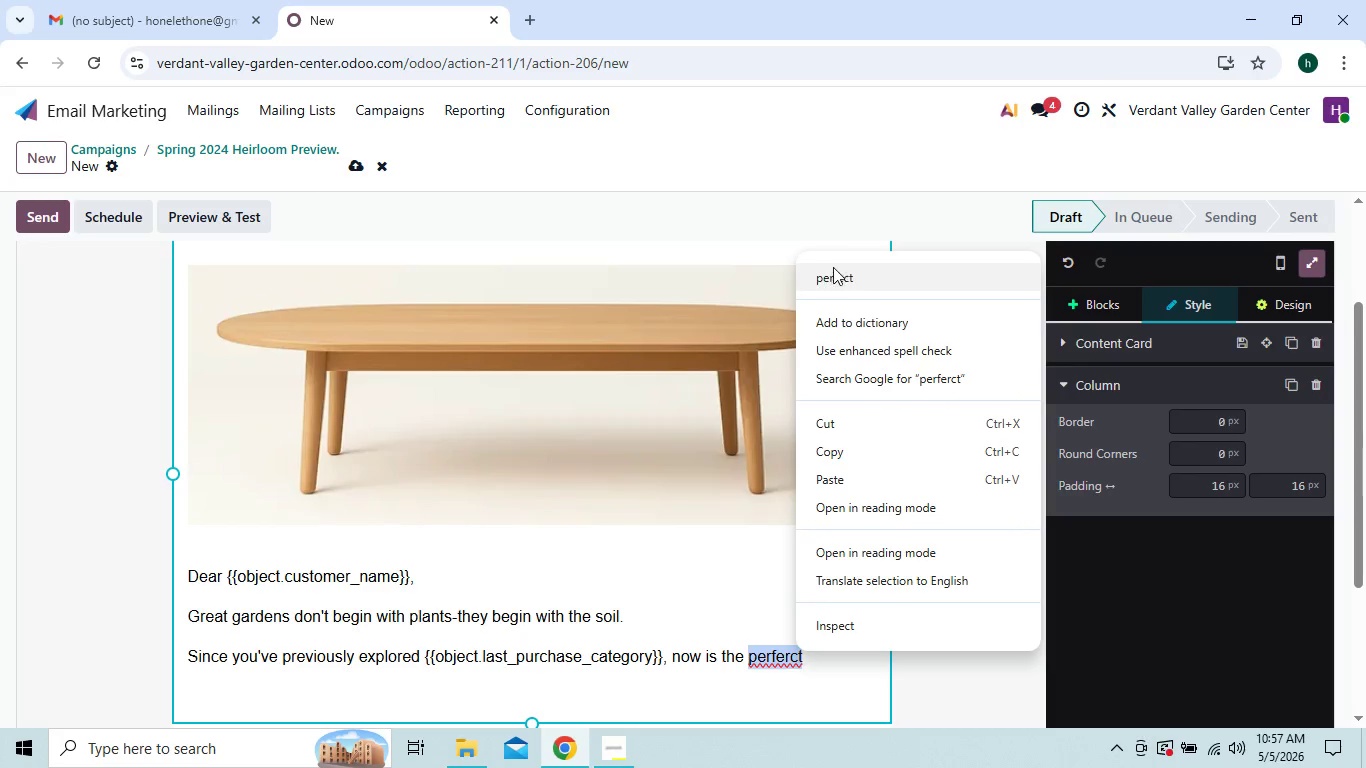 
left_click([840, 267])
 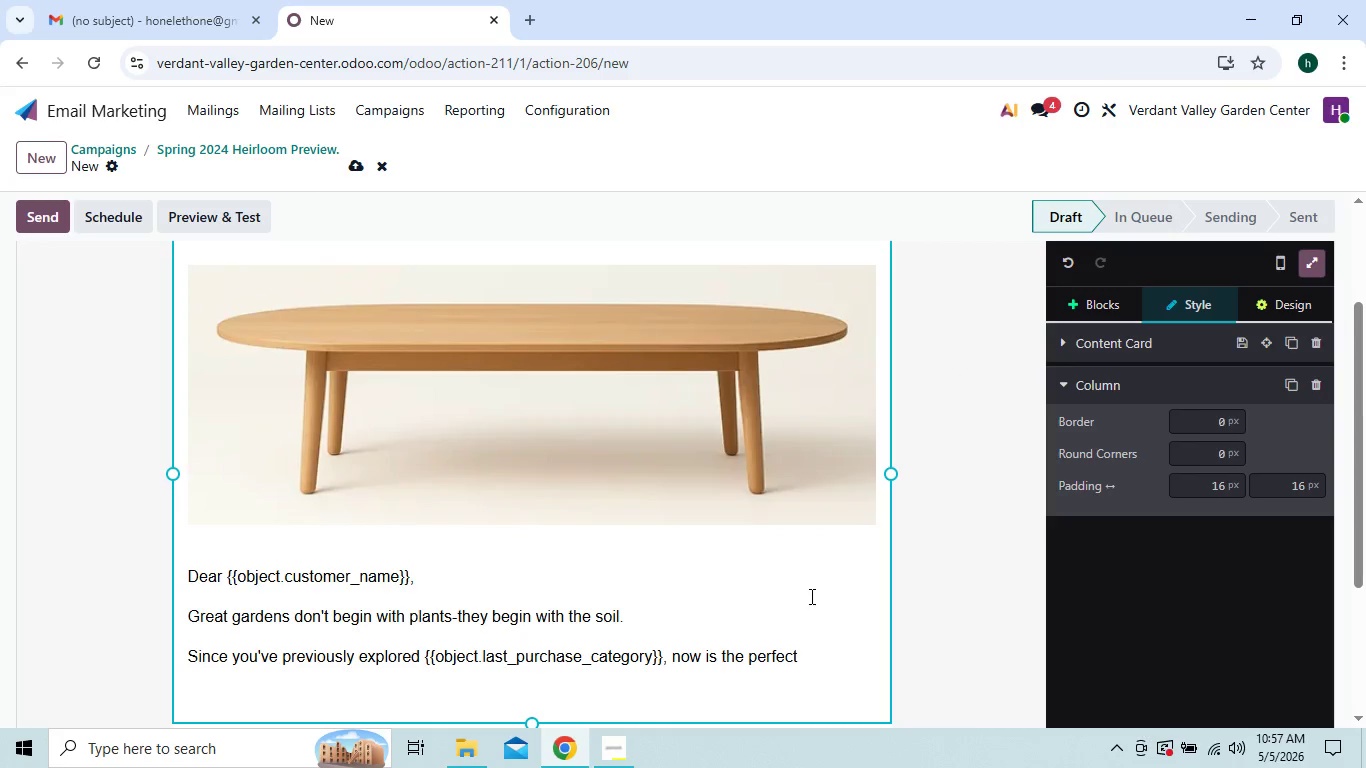 
key(Space)
 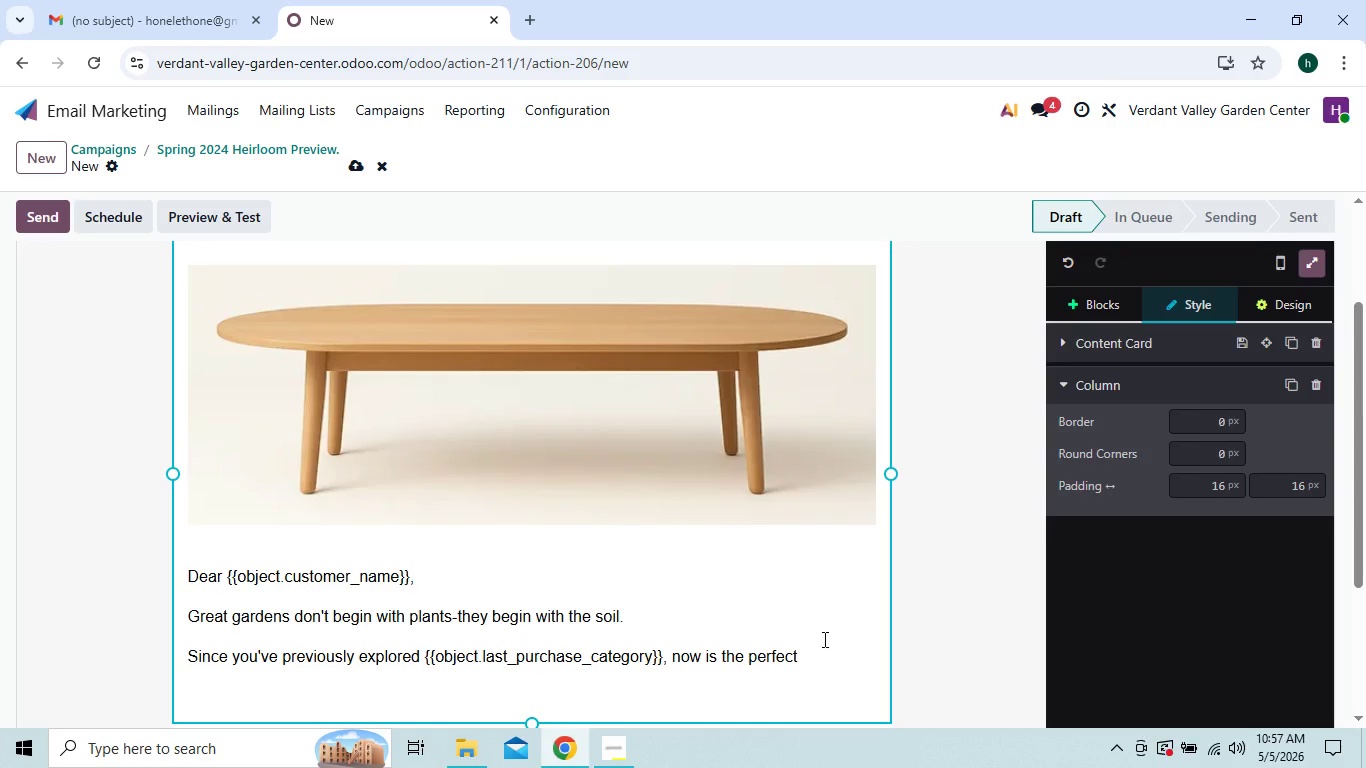 
wait(15.47)
 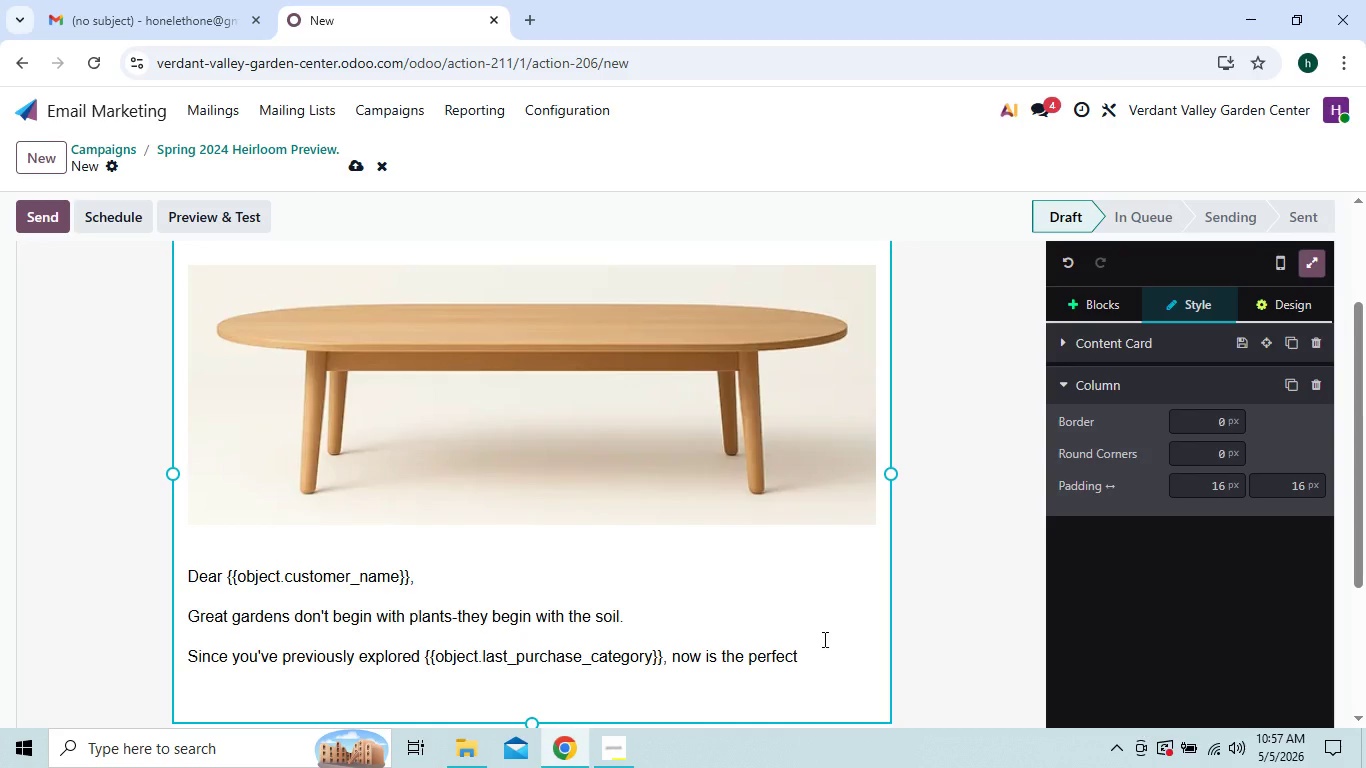 
type(time to prepare your garden for a thriving)
 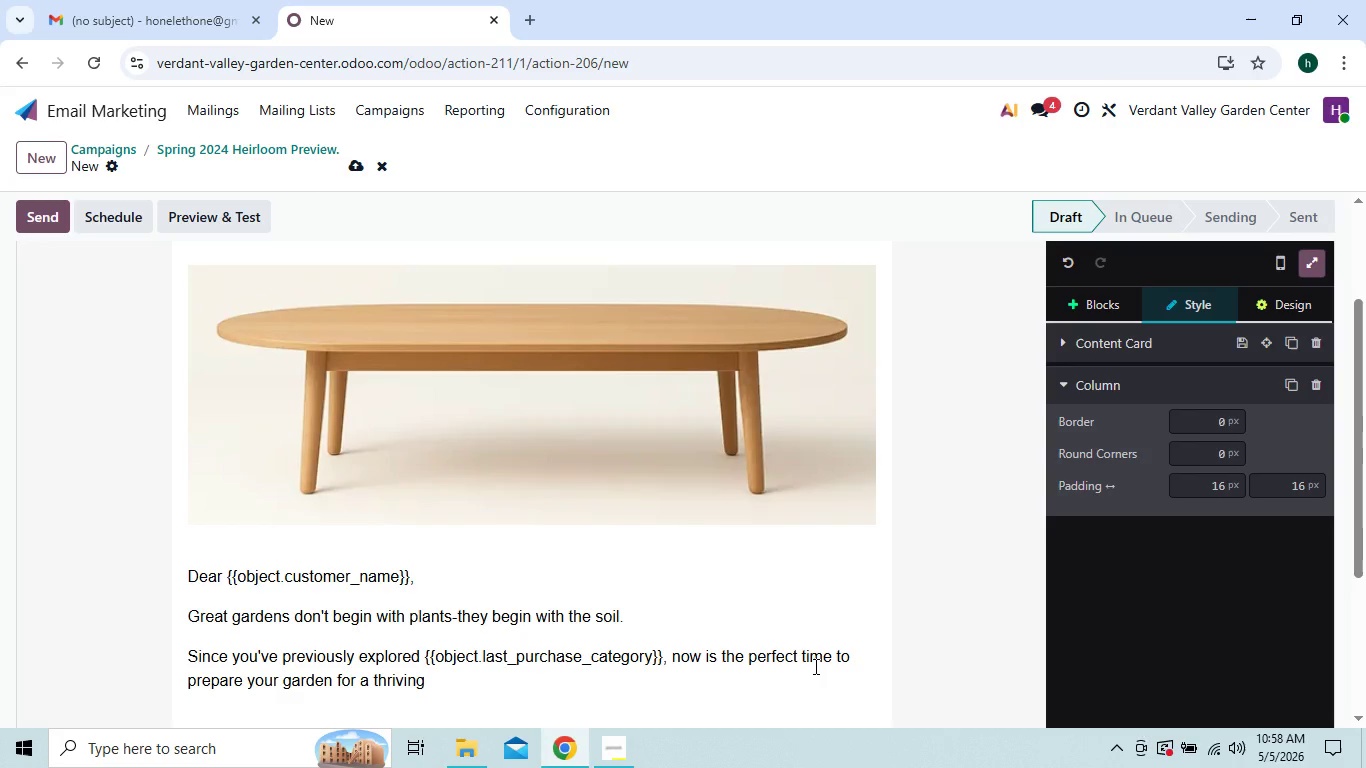 
wait(5.12)
 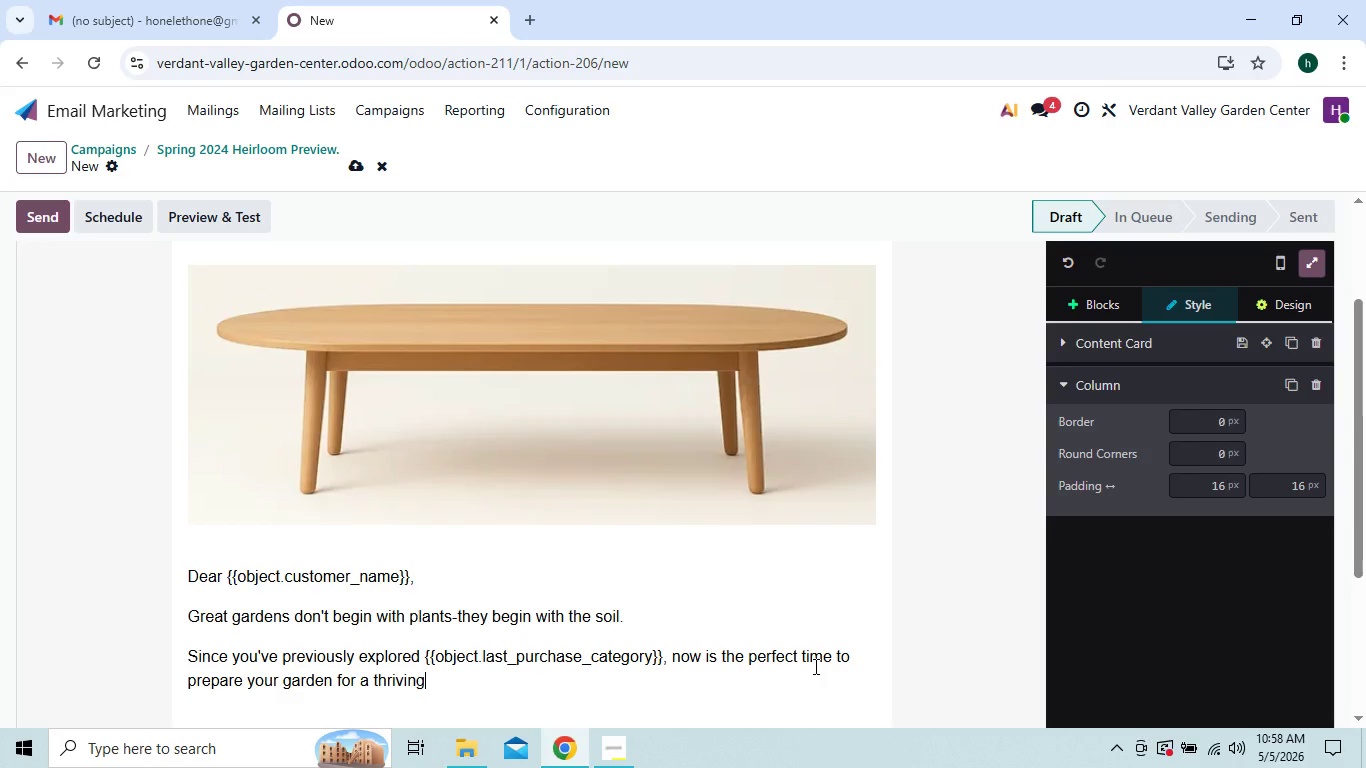 
type( spring season )
 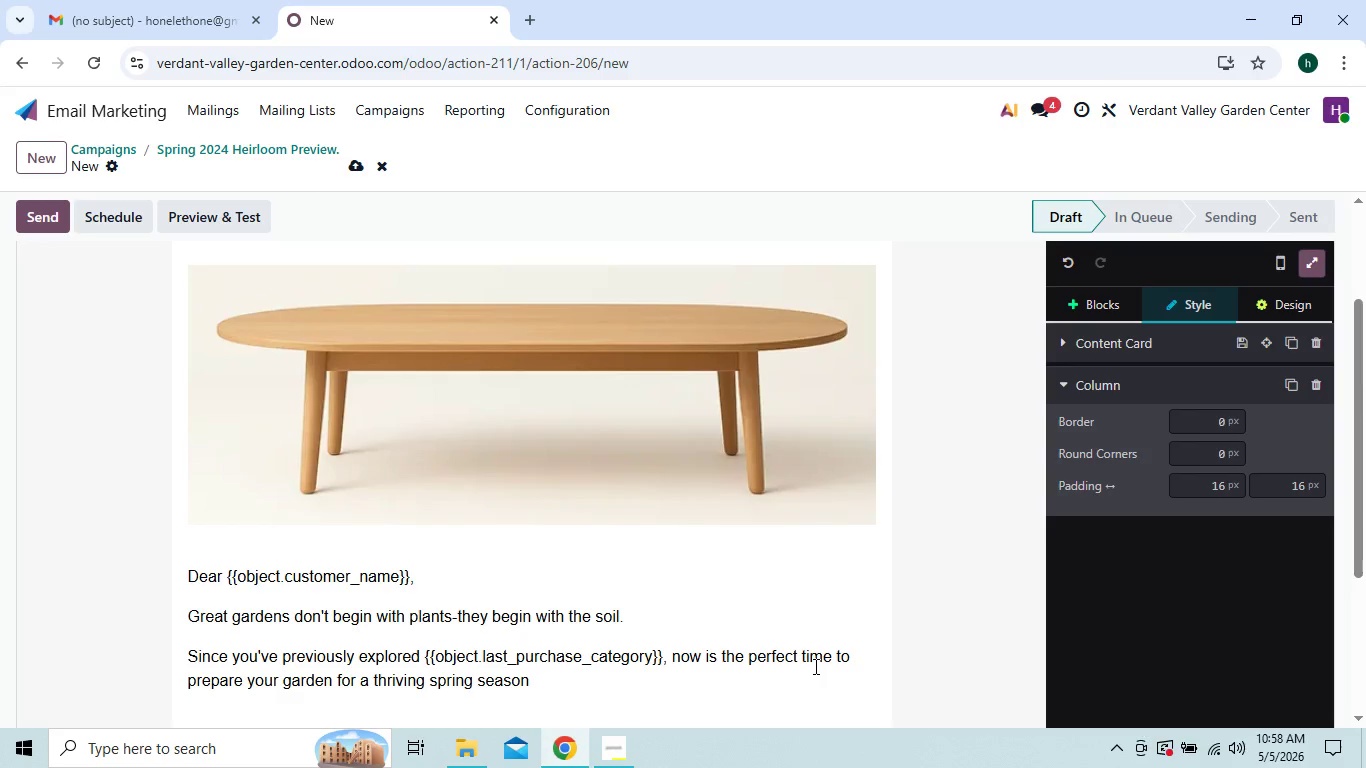 
key(Backspace)
type(. Here are )
 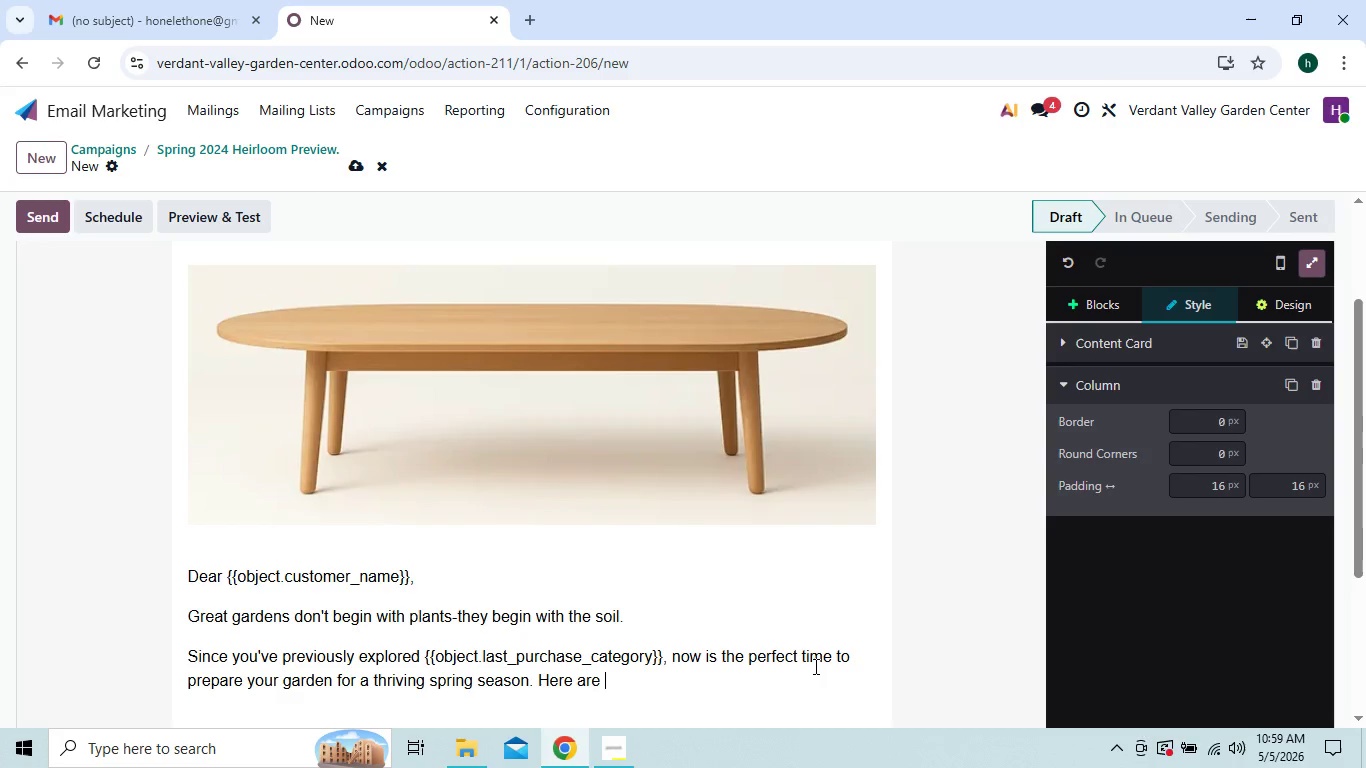 
type(there simple ways to give your soil a strong)
 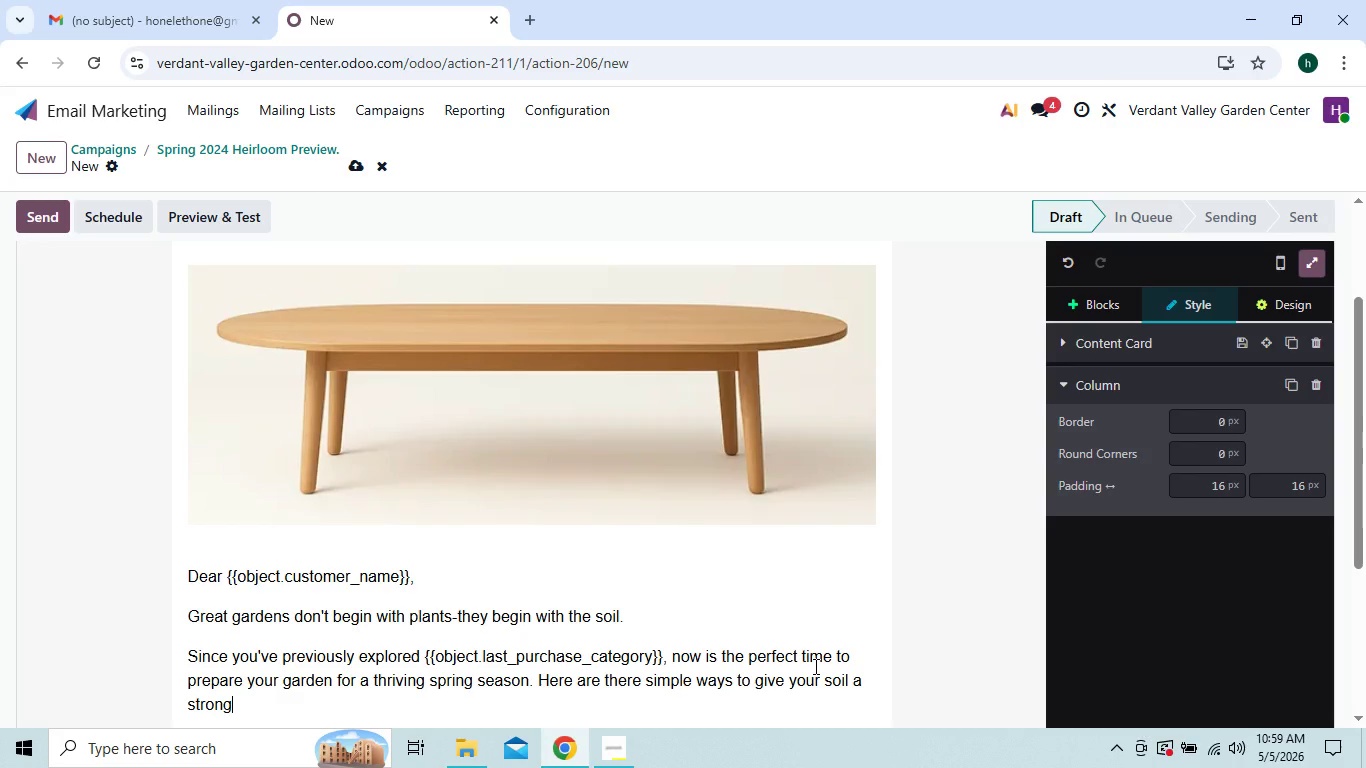 
type(, healthy foundation:)
 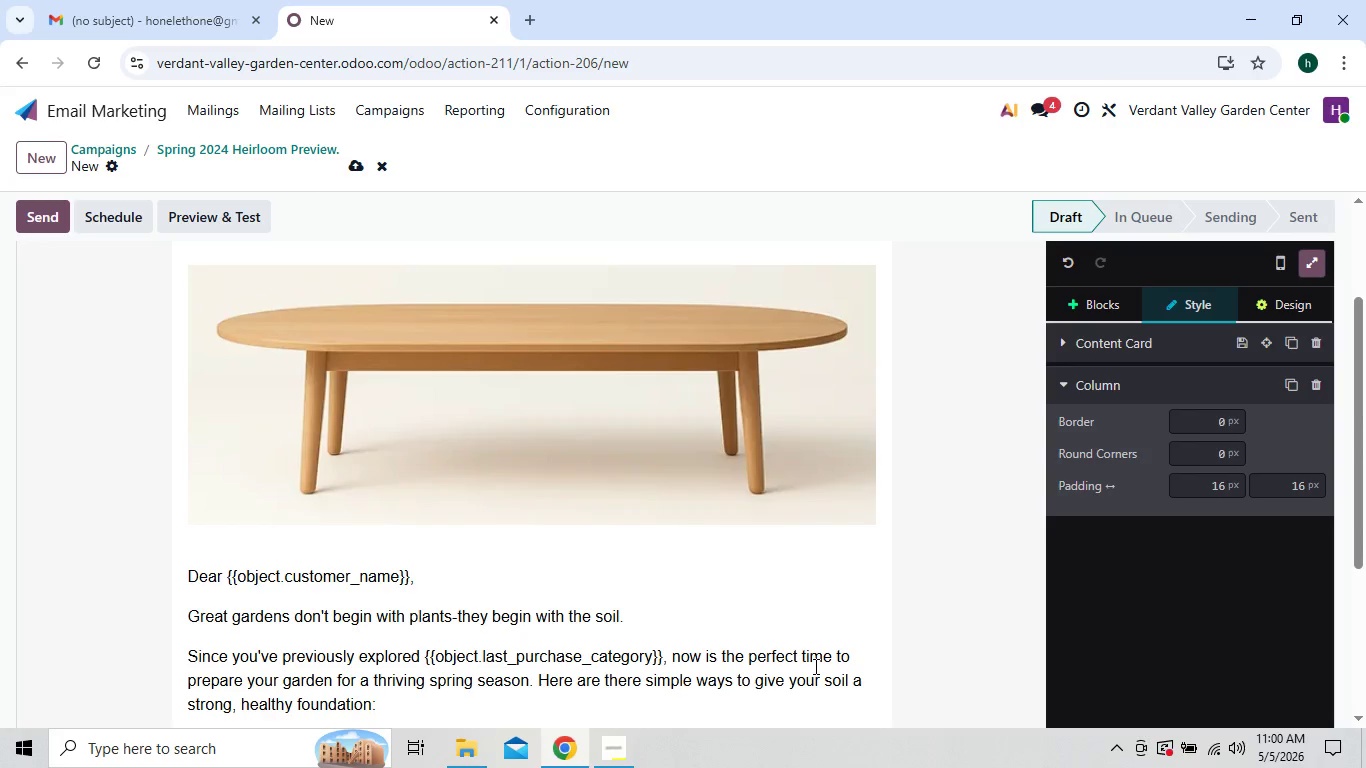 
key(Enter)
 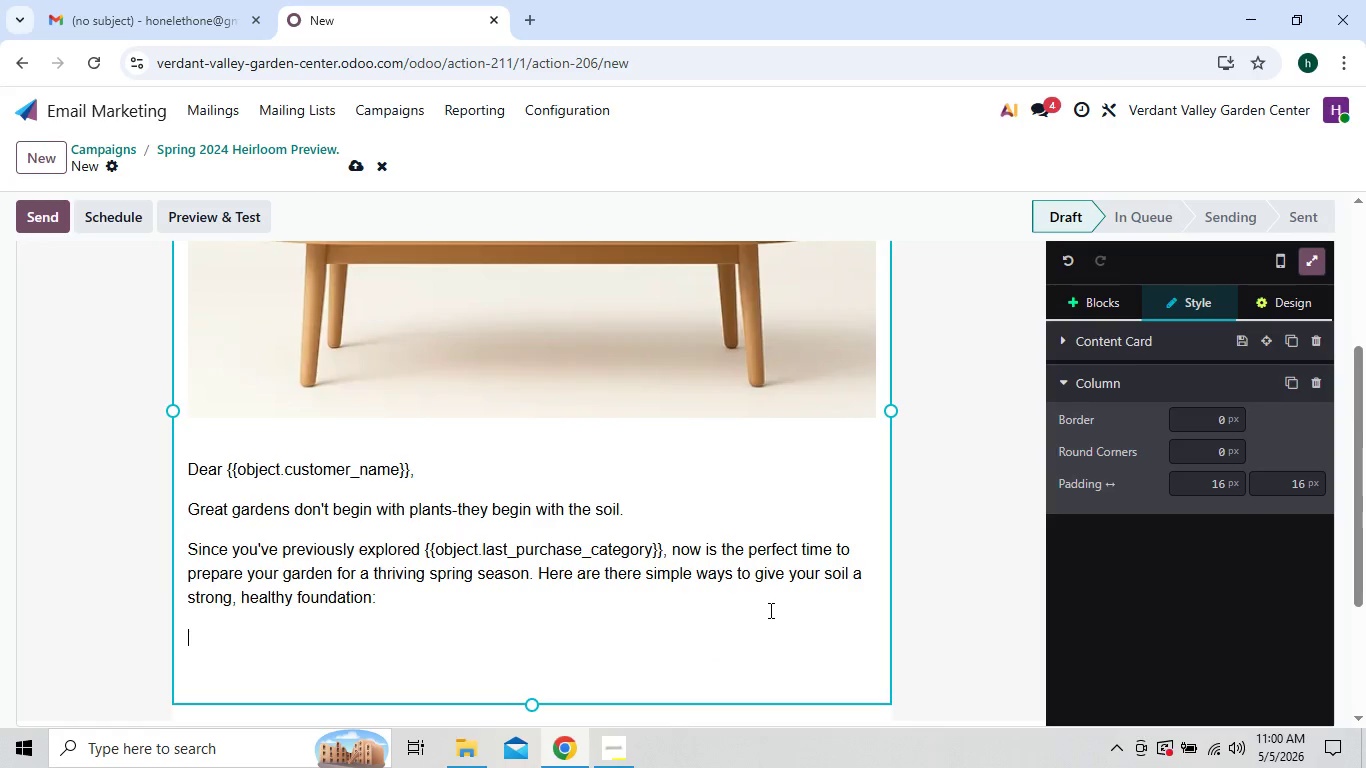 
wait(8.27)
 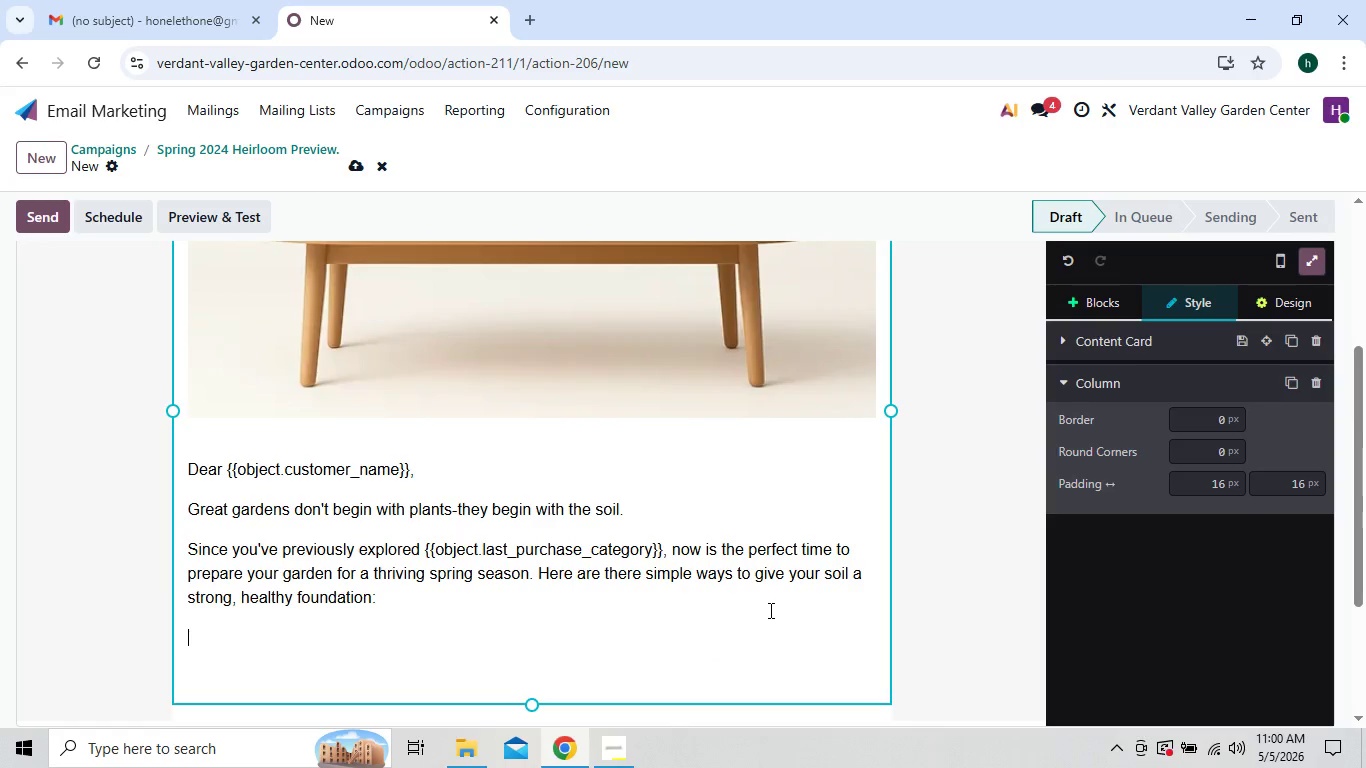 
left_click([207, 634])
 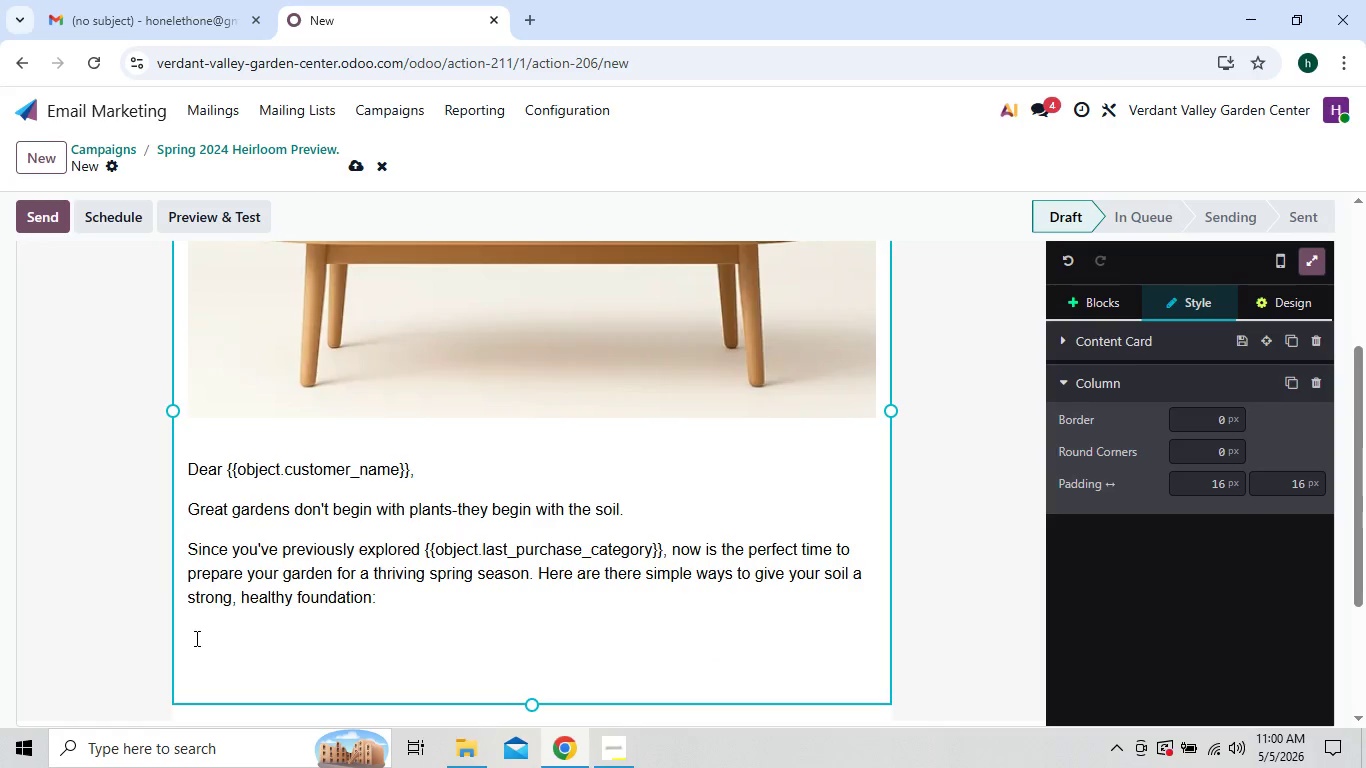 
left_click([194, 638])
 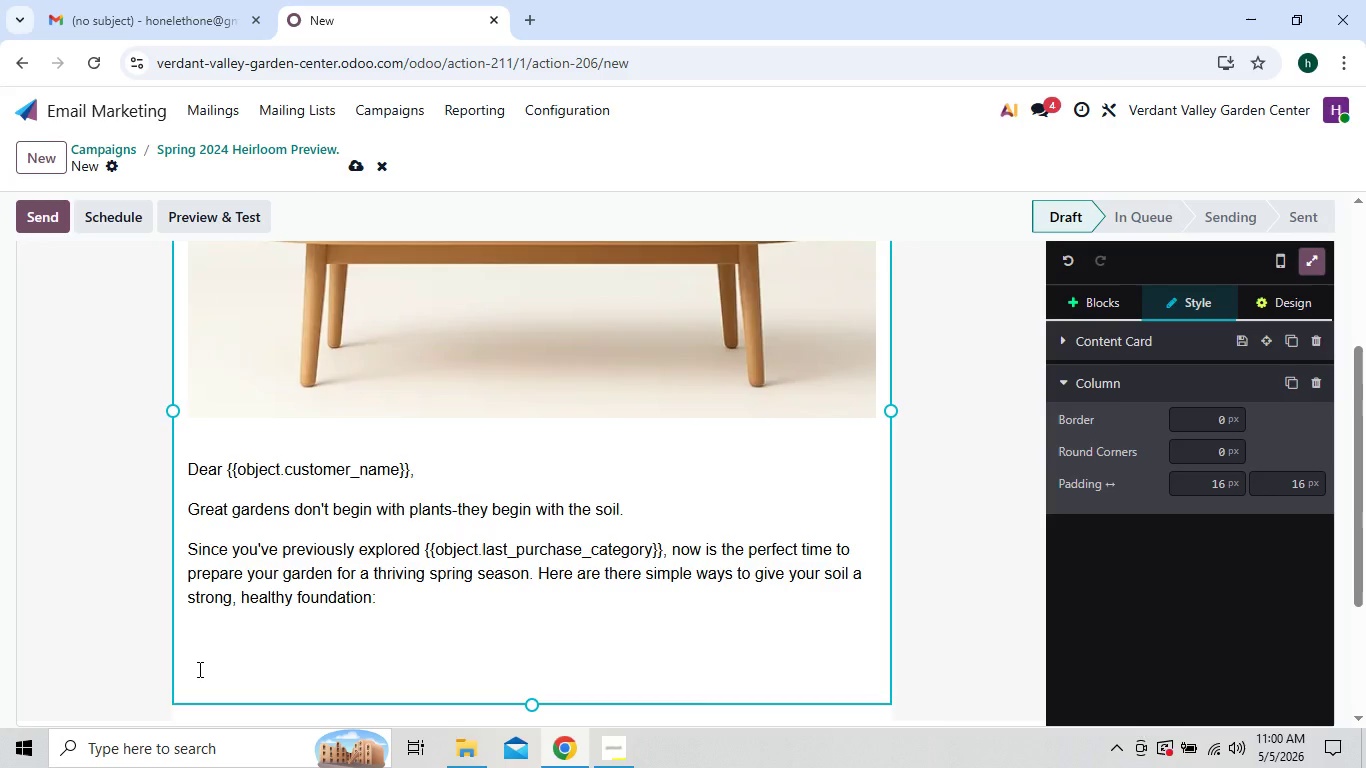 
left_click([198, 669])
 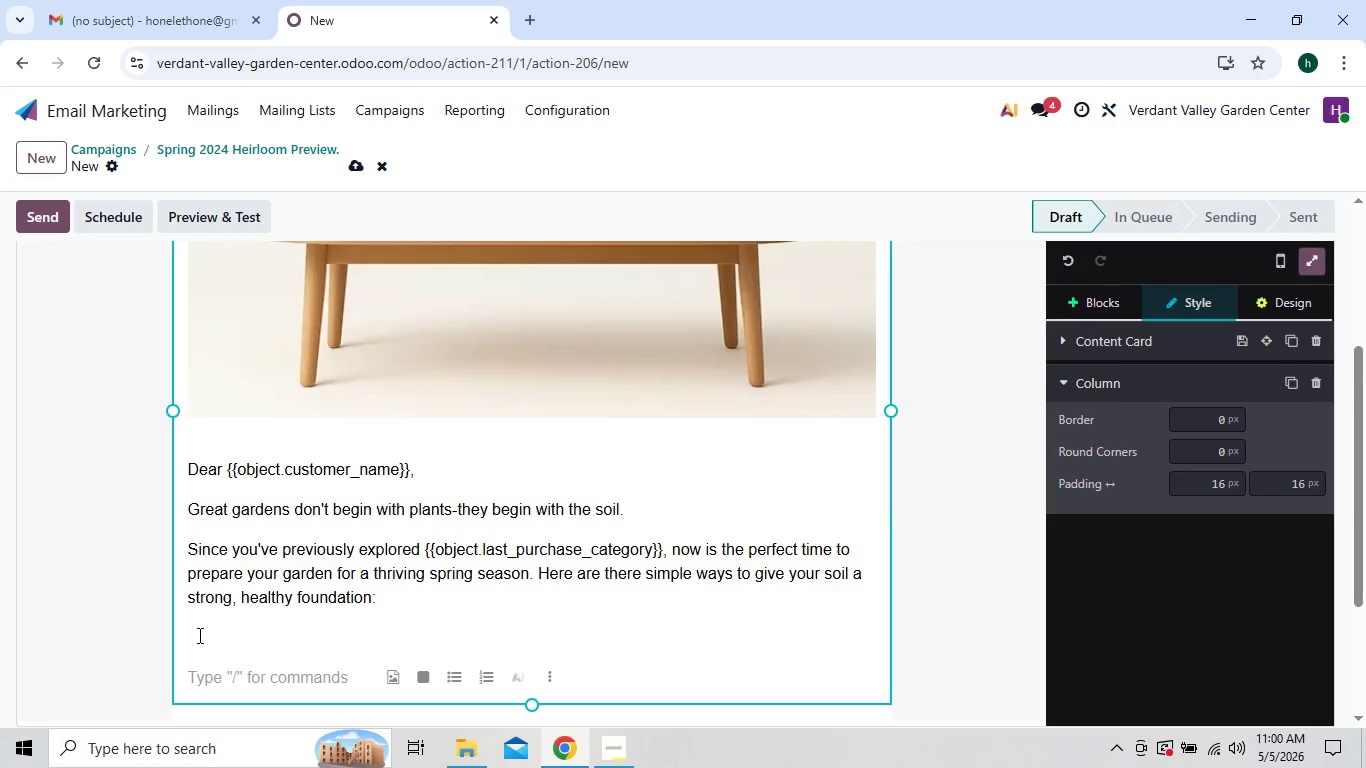 
left_click([198, 635])
 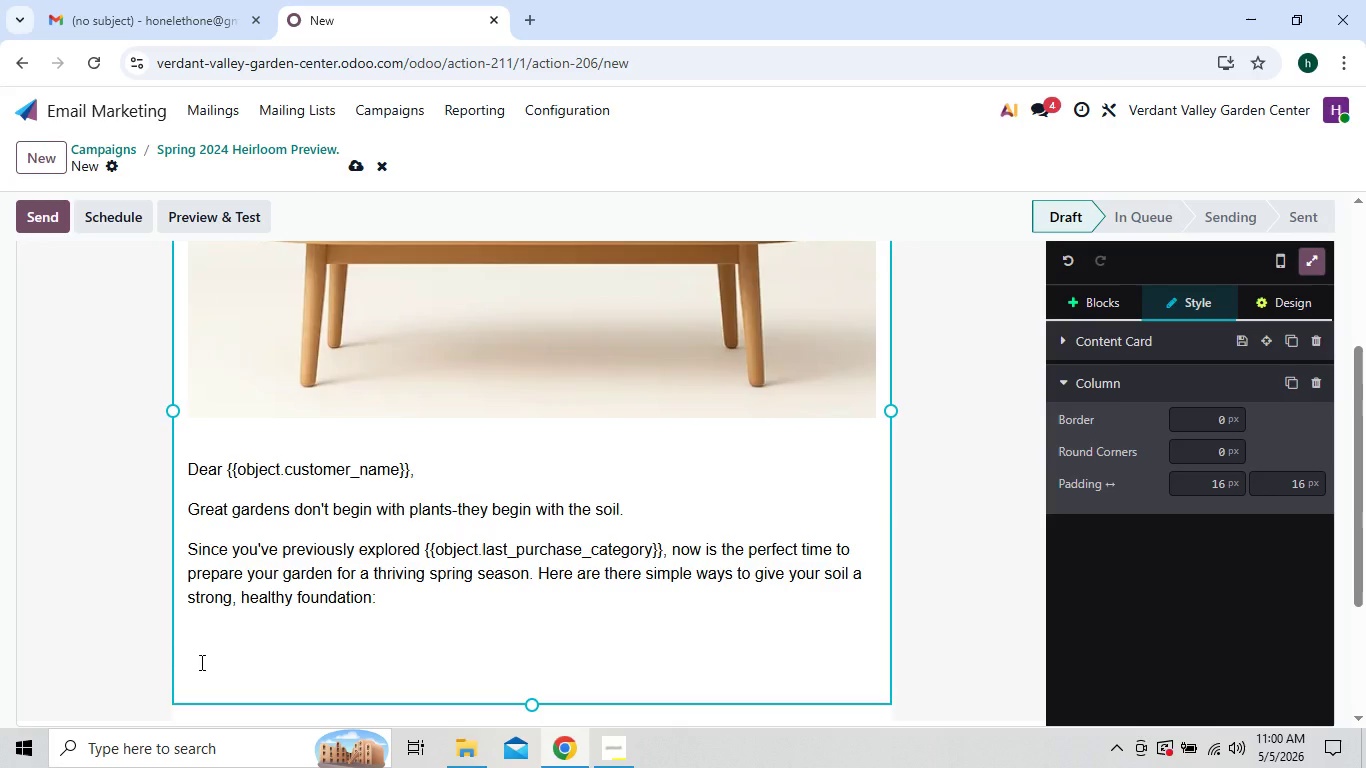 
left_click([200, 662])
 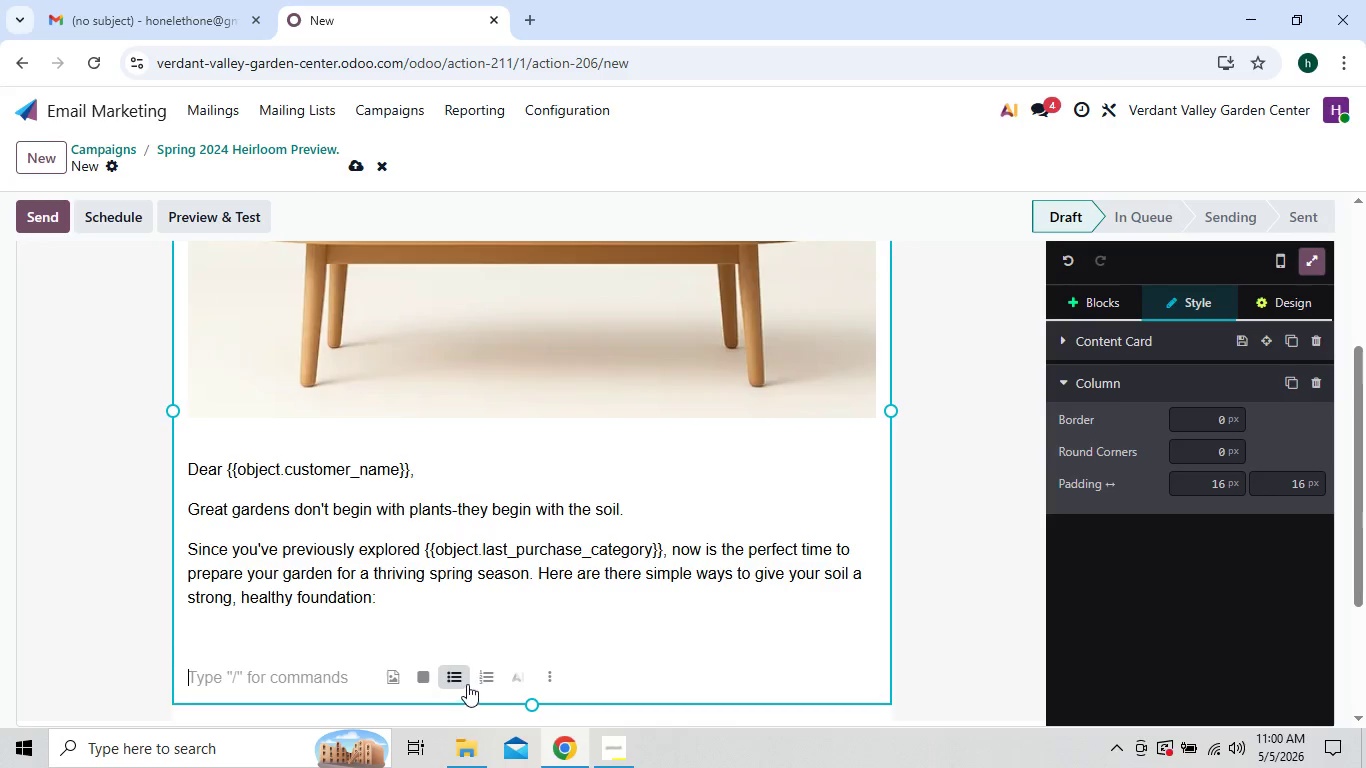 
left_click([477, 678])
 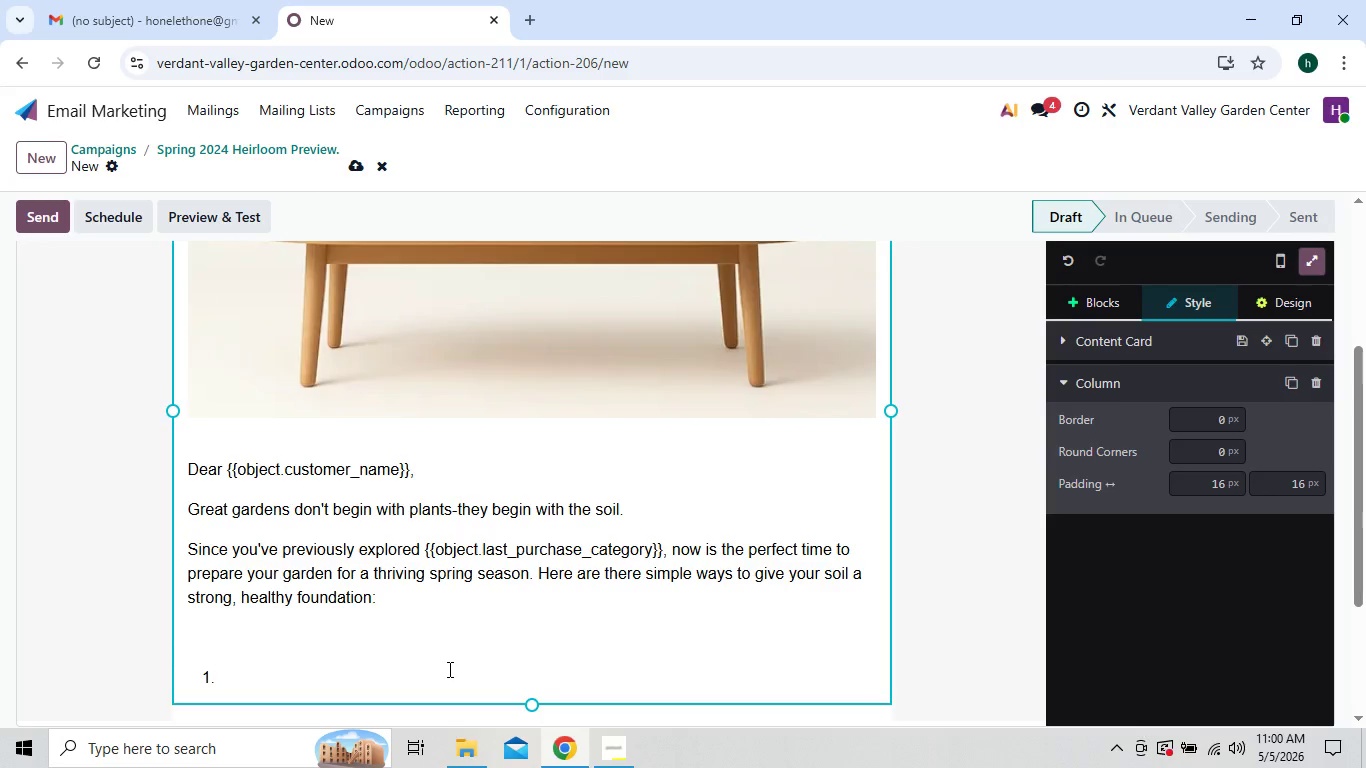 
type(Enrich)
 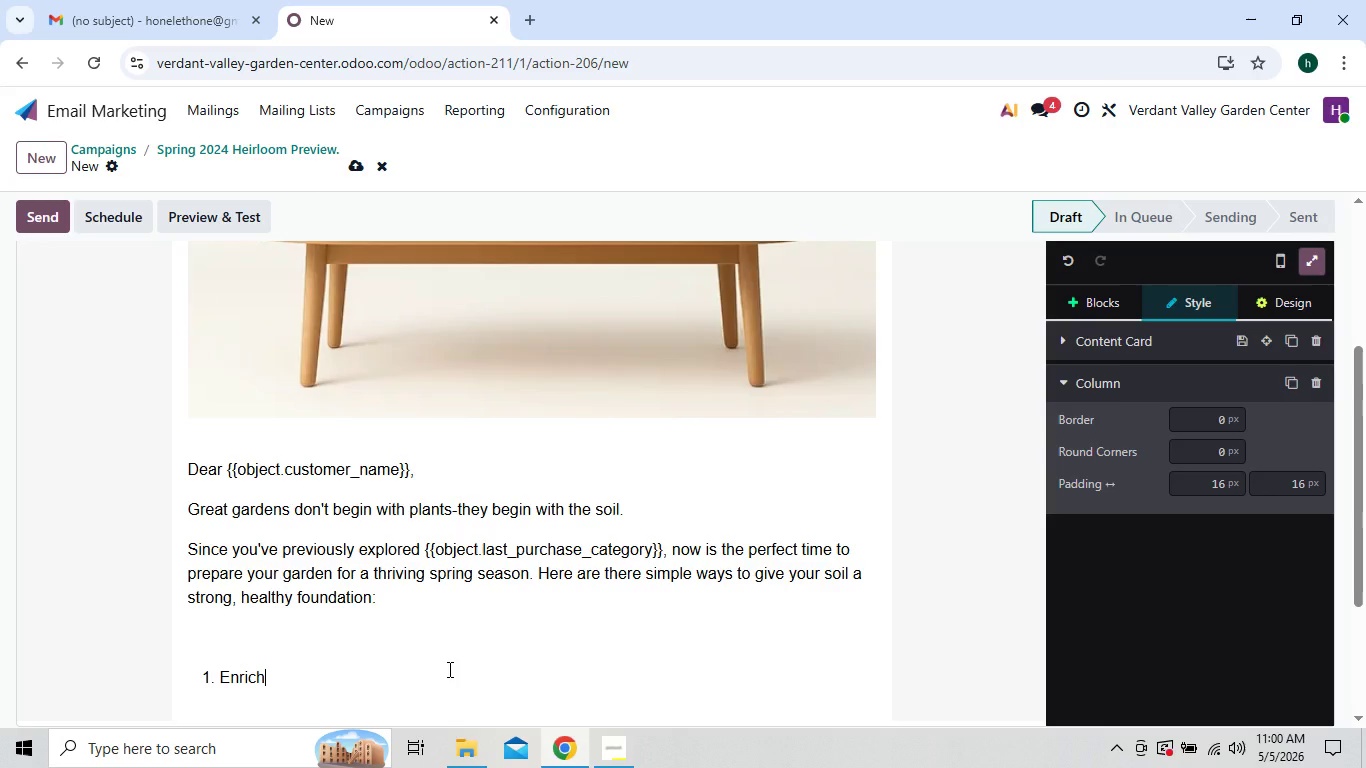 
key(Space)
 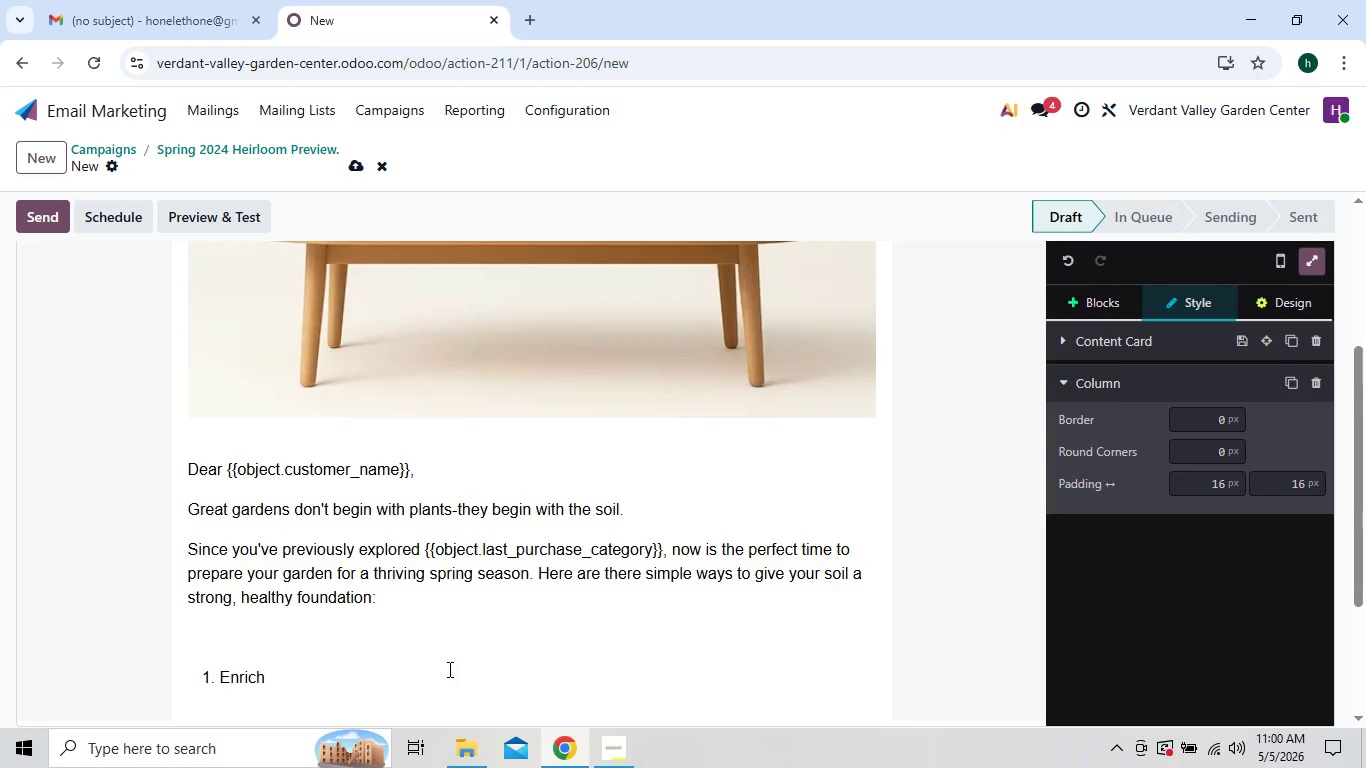 
hold_key(key=ShiftLeft, duration=1.5)
 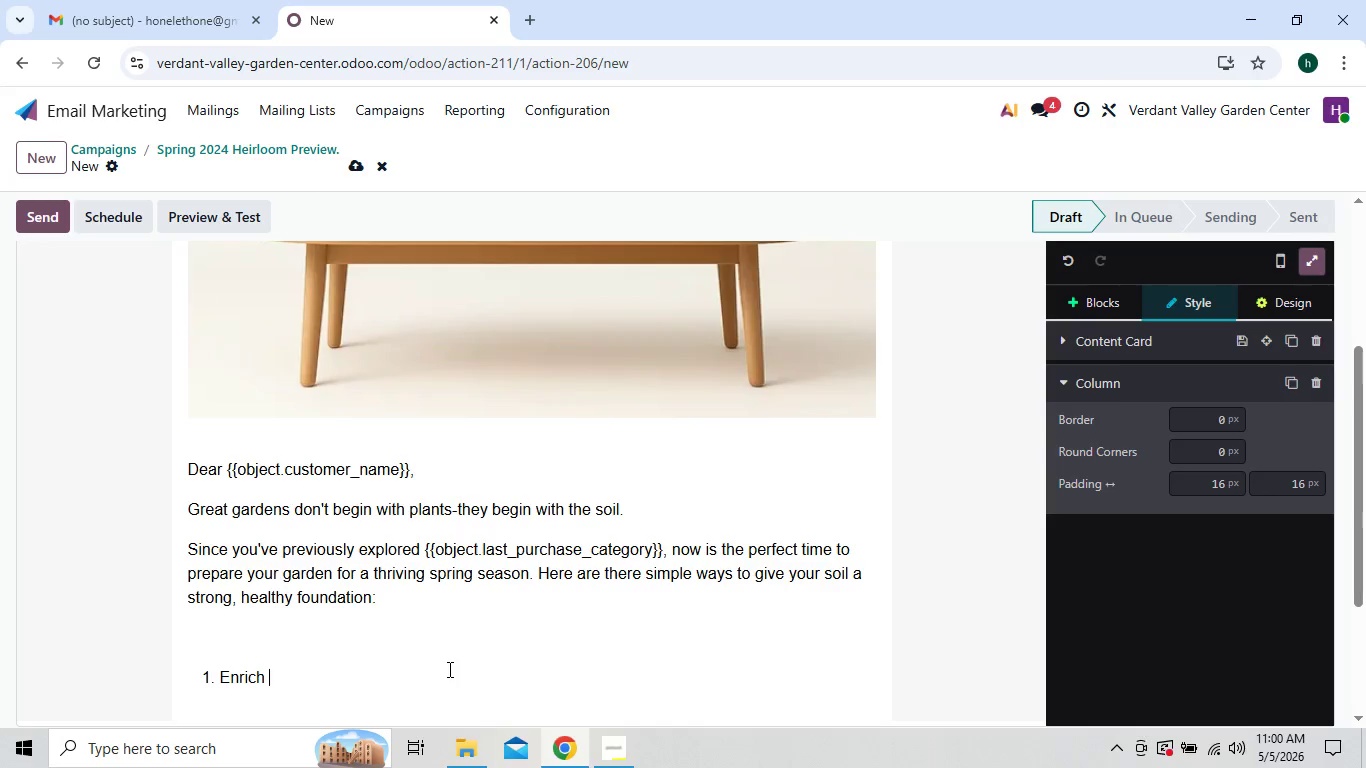 
type(with Organic Mater)
 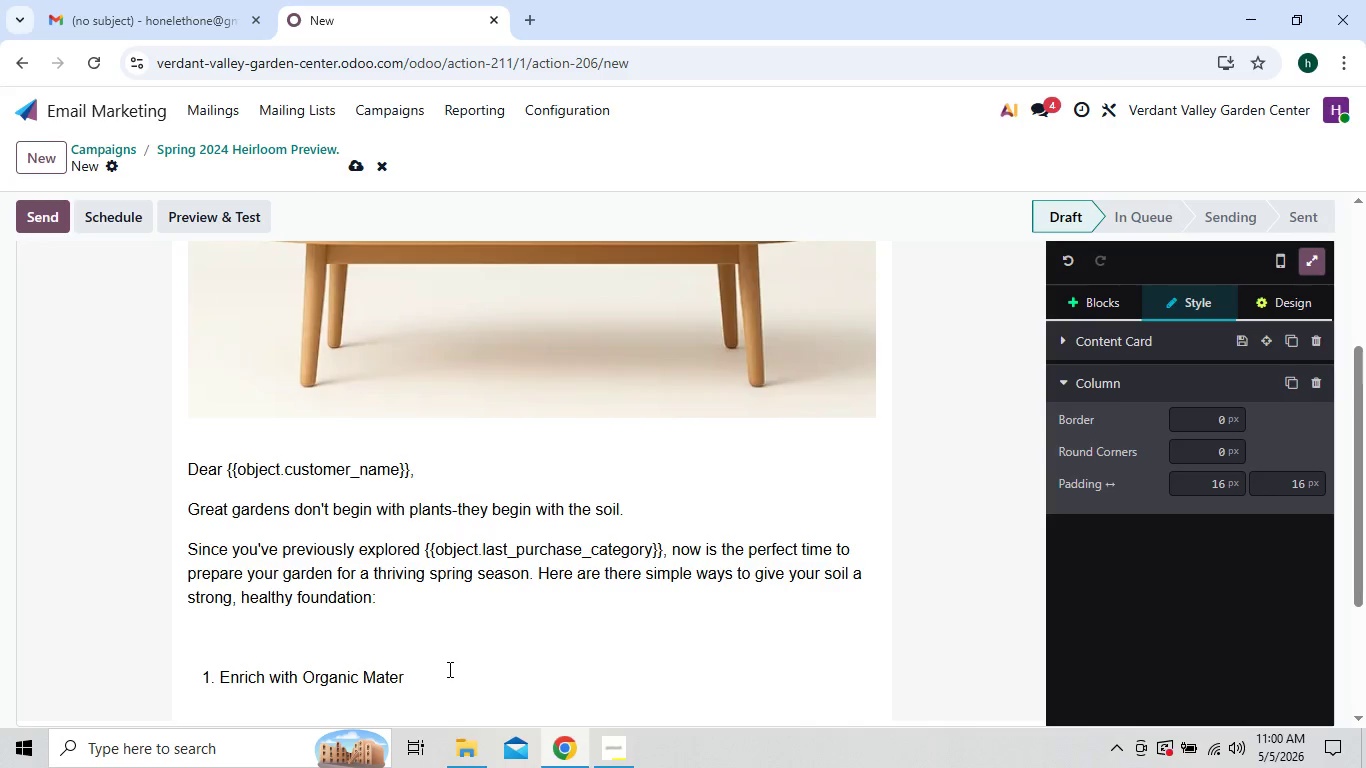 
key(Enter)
 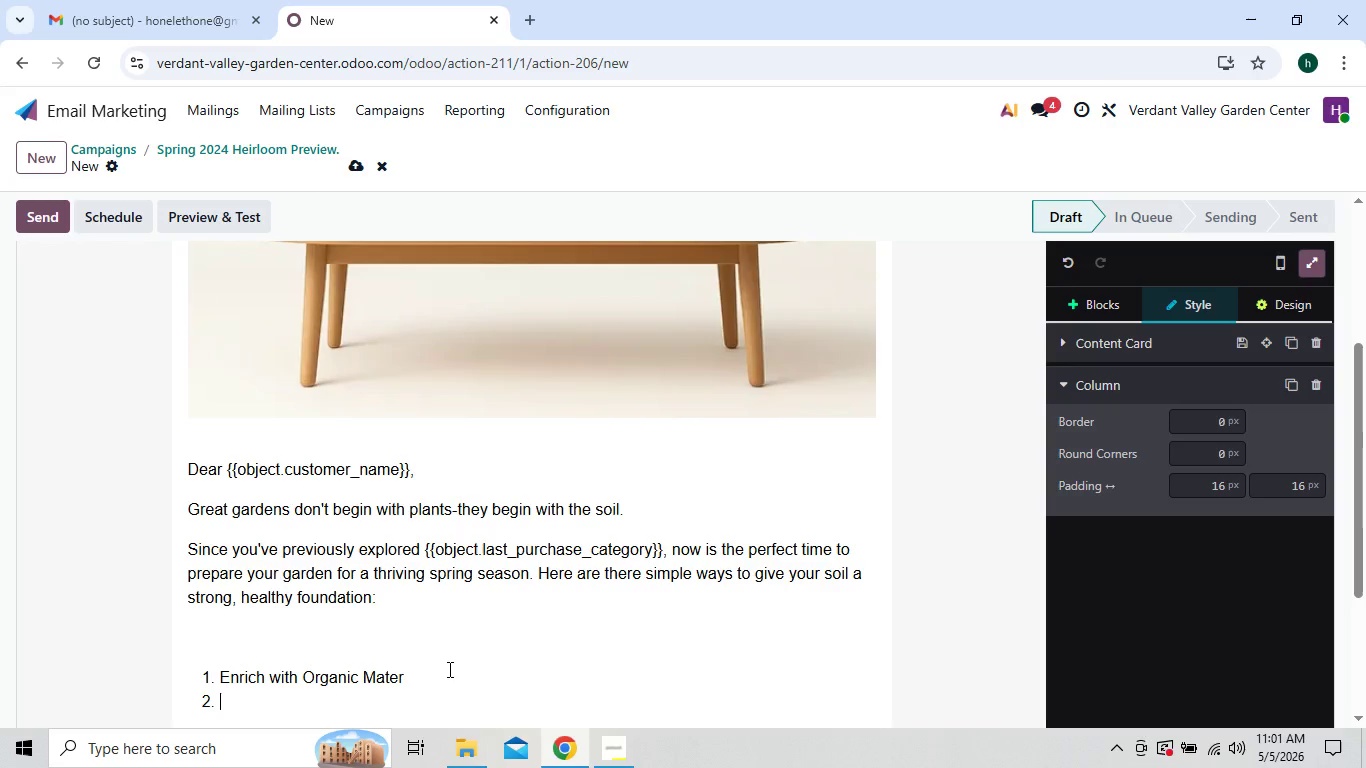 
left_click([440, 673])
 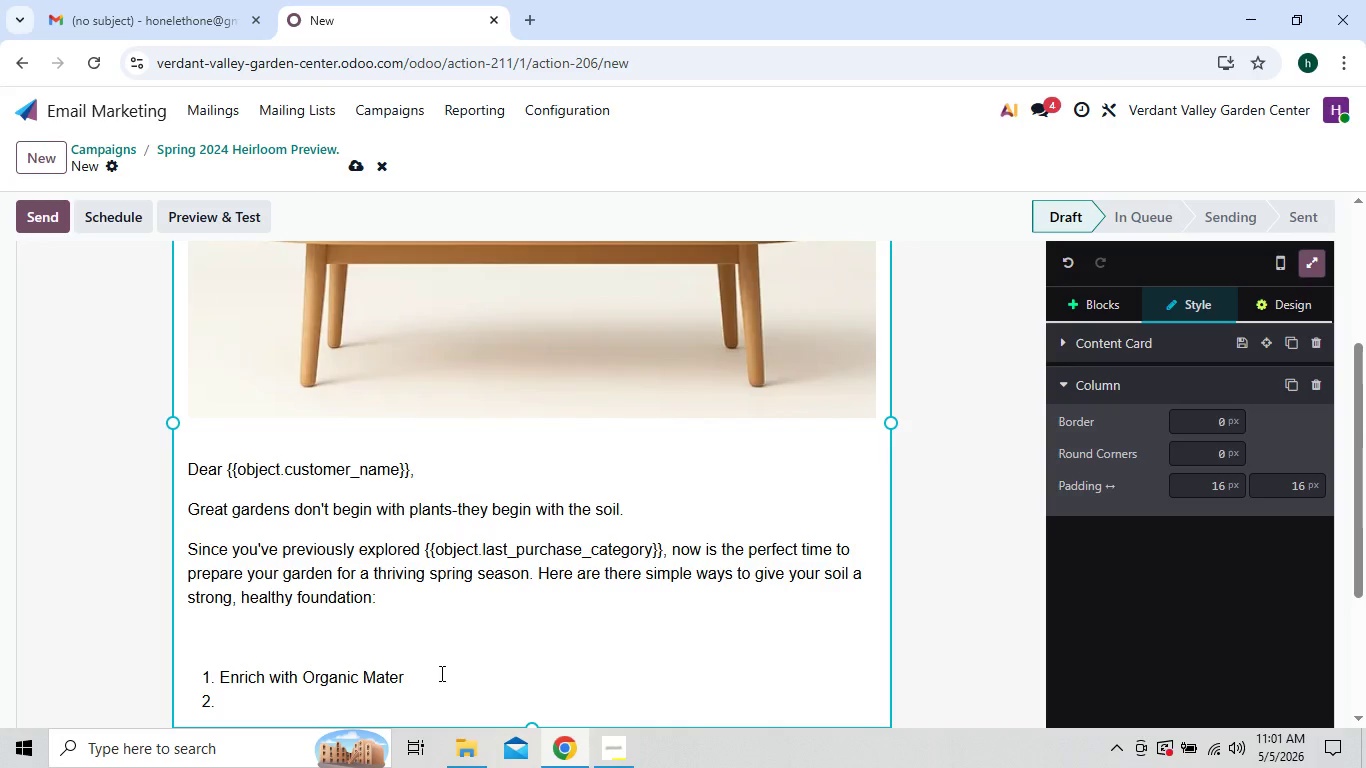 
key(Enter)
 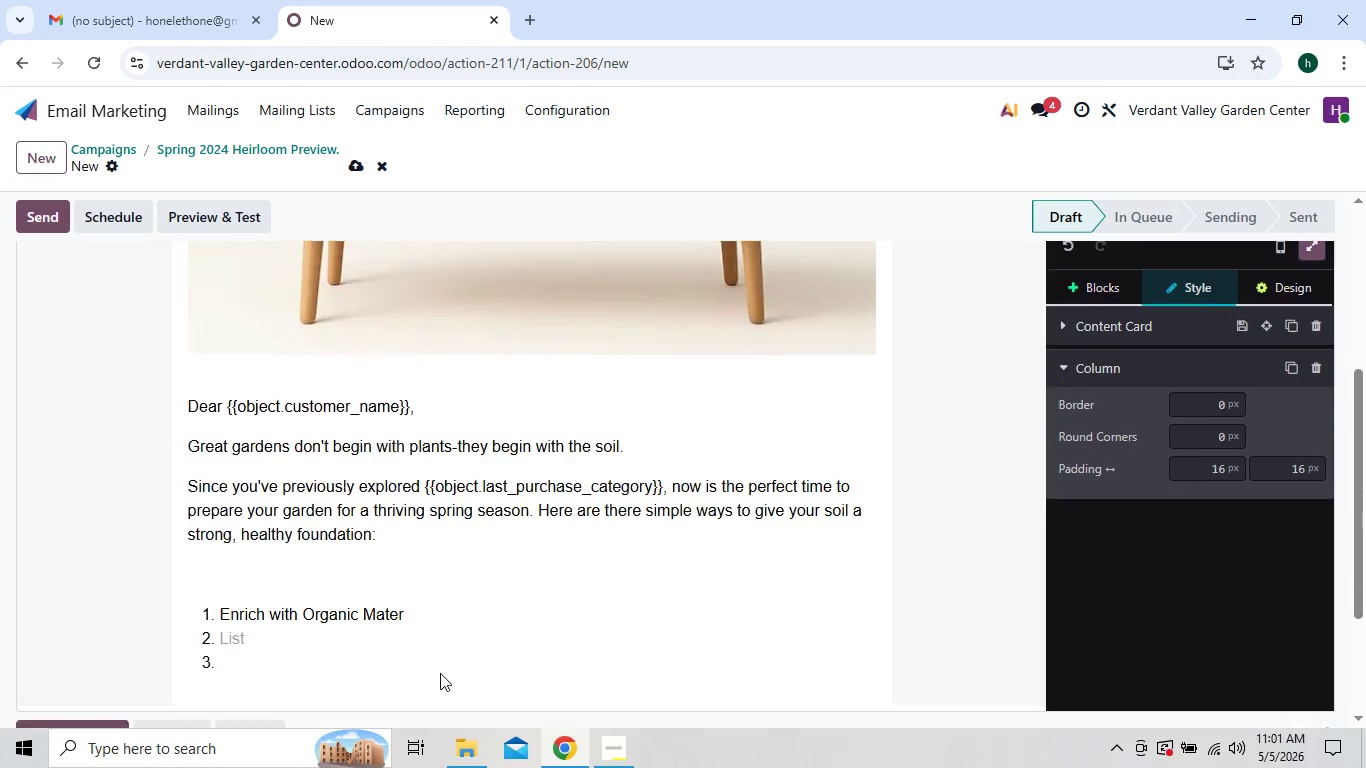 
wait(8.98)
 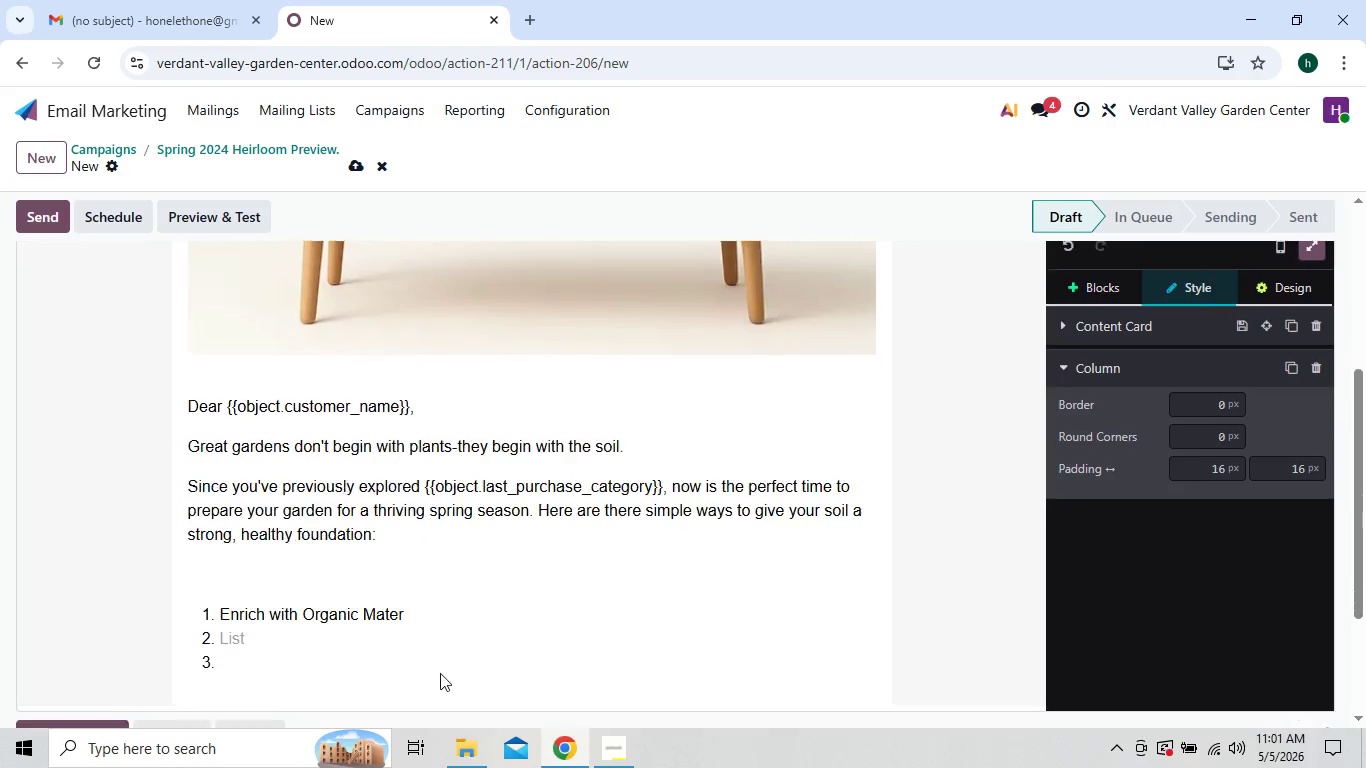 
left_click([202, 465])
 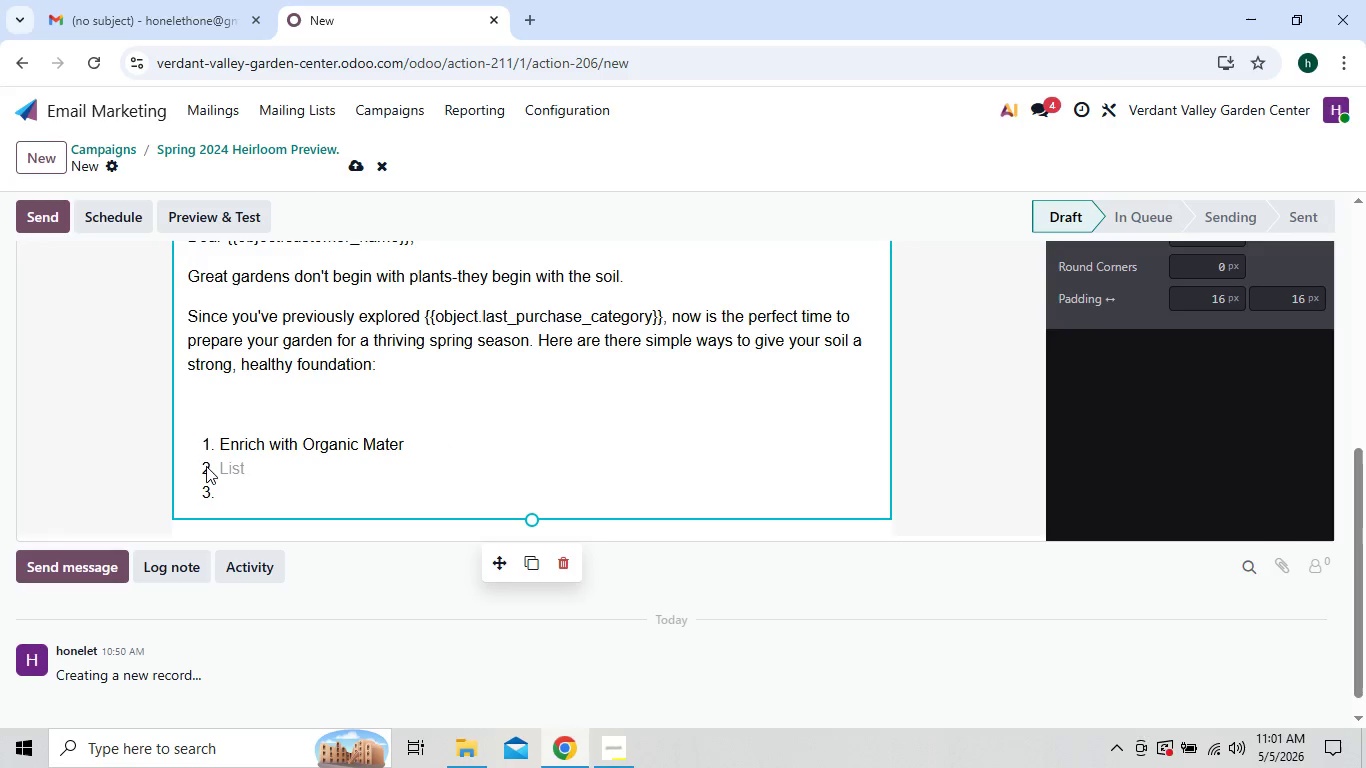 
left_click([206, 466])
 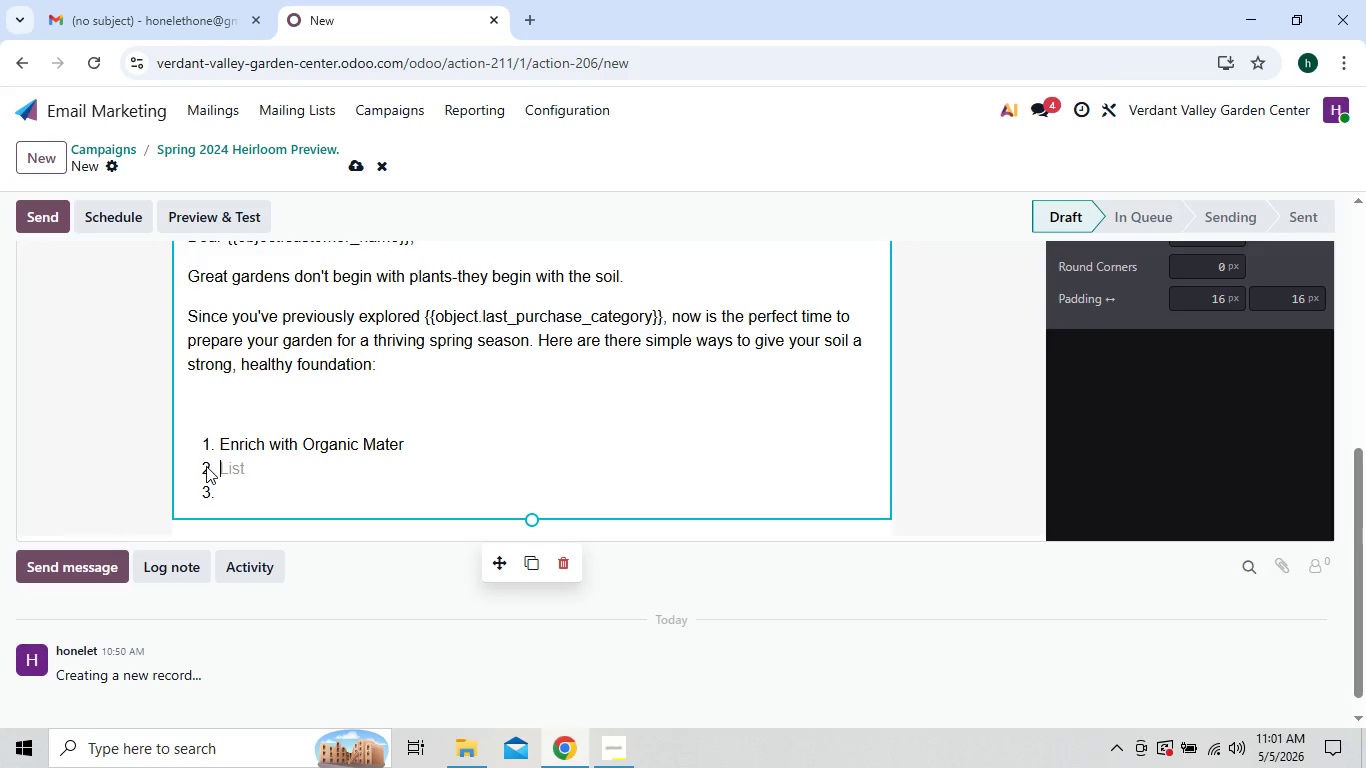 
key(Backspace)
 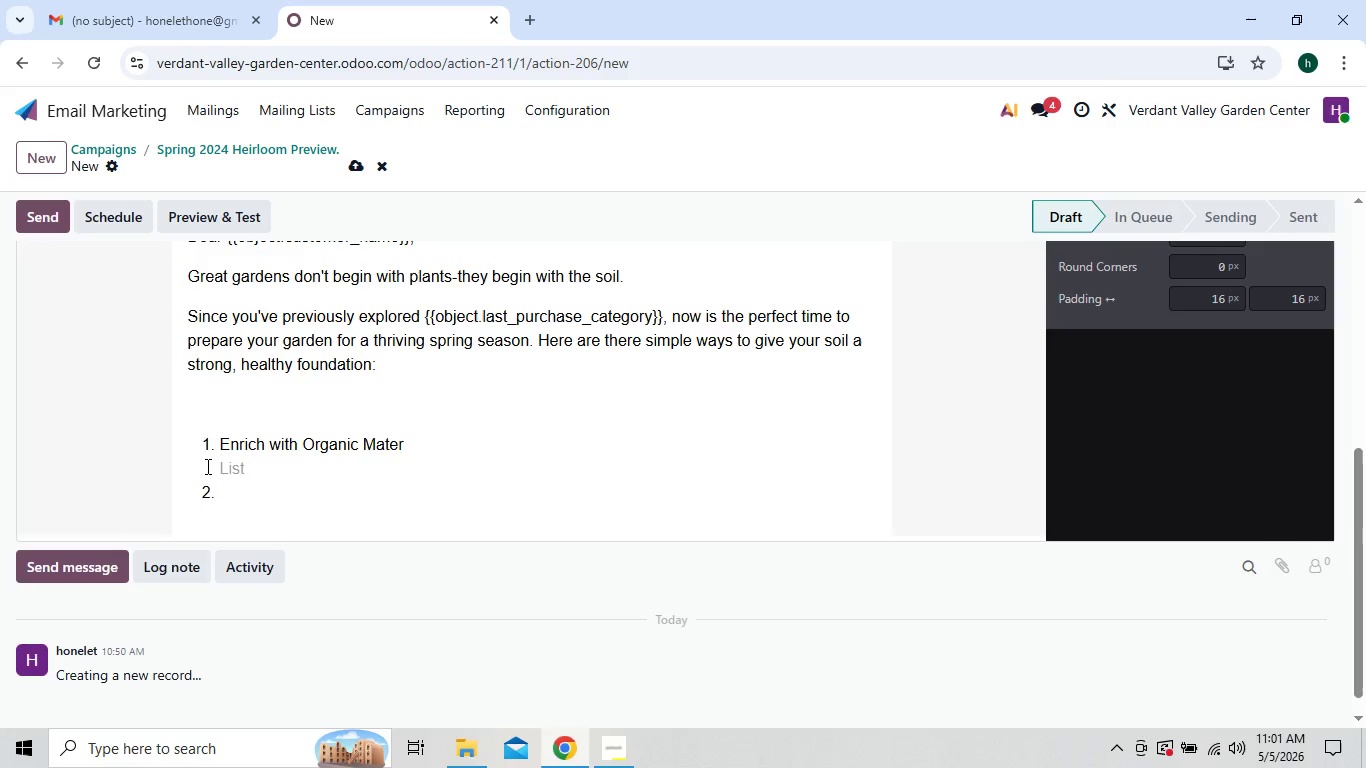 
wait(7.19)
 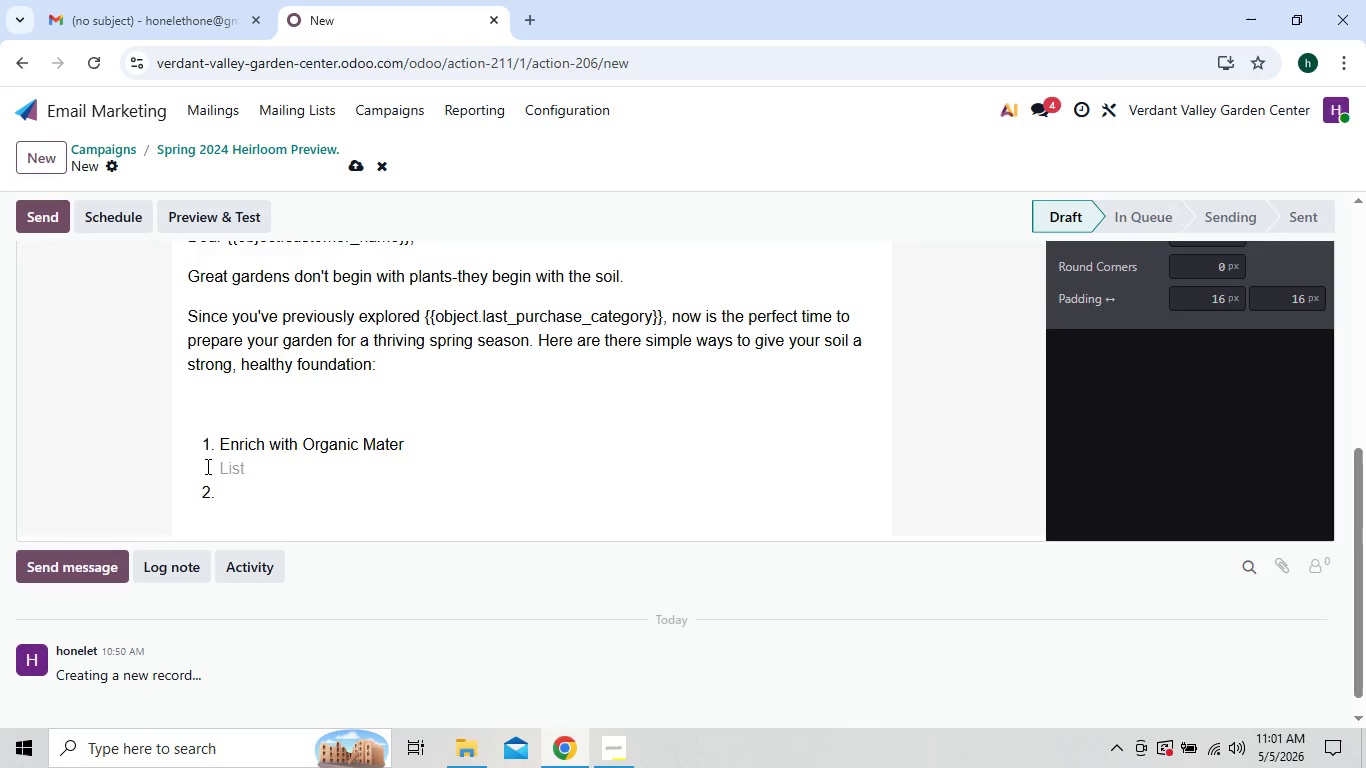 
type(Mix compost or well-rotted manure into your)
 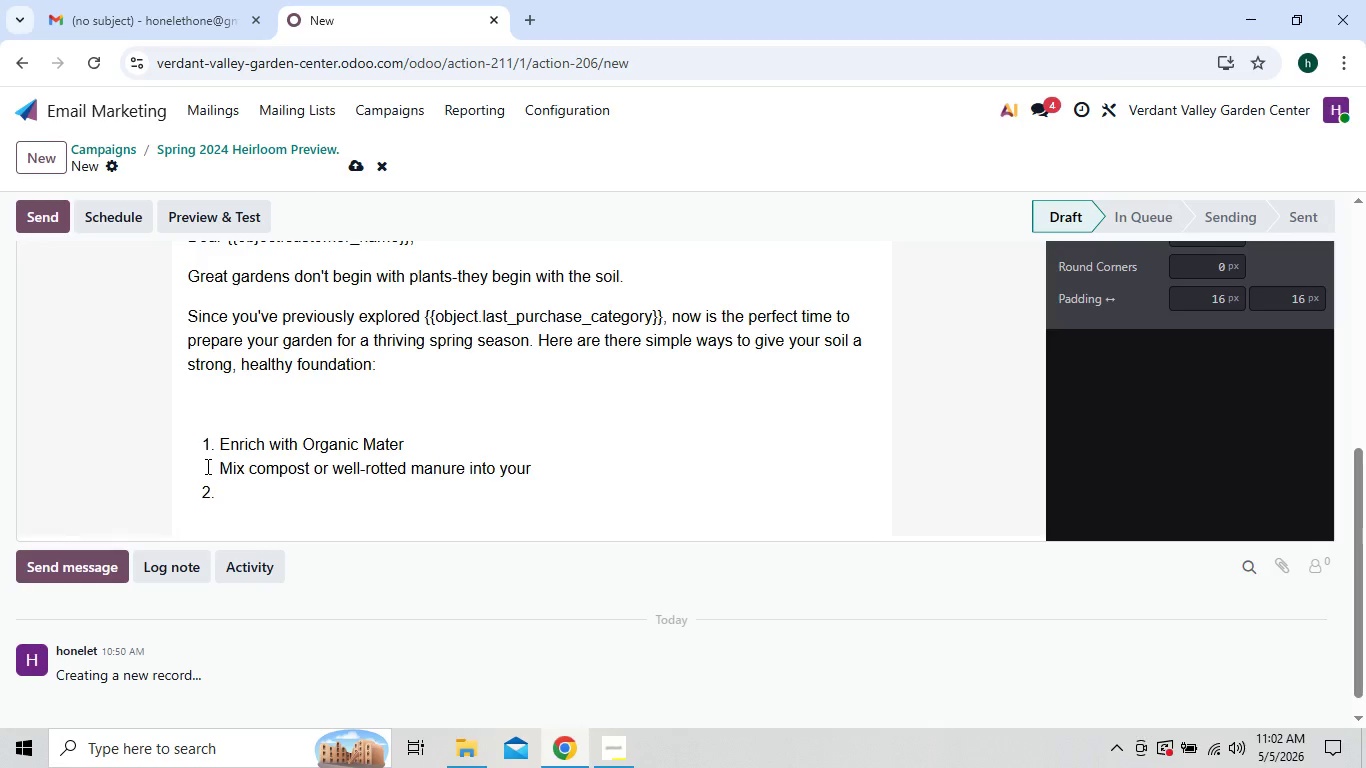 
wait(16.2)
 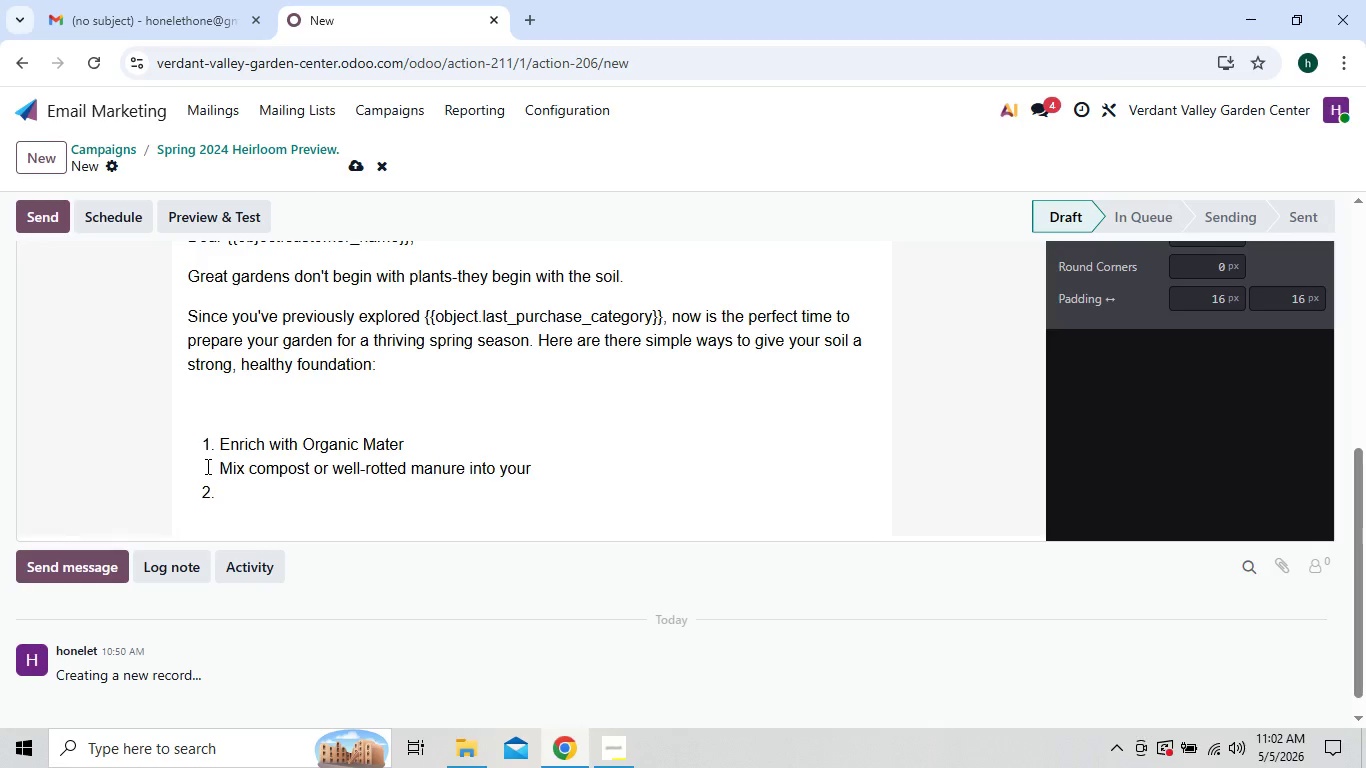 
type( soil to improve structure and )
 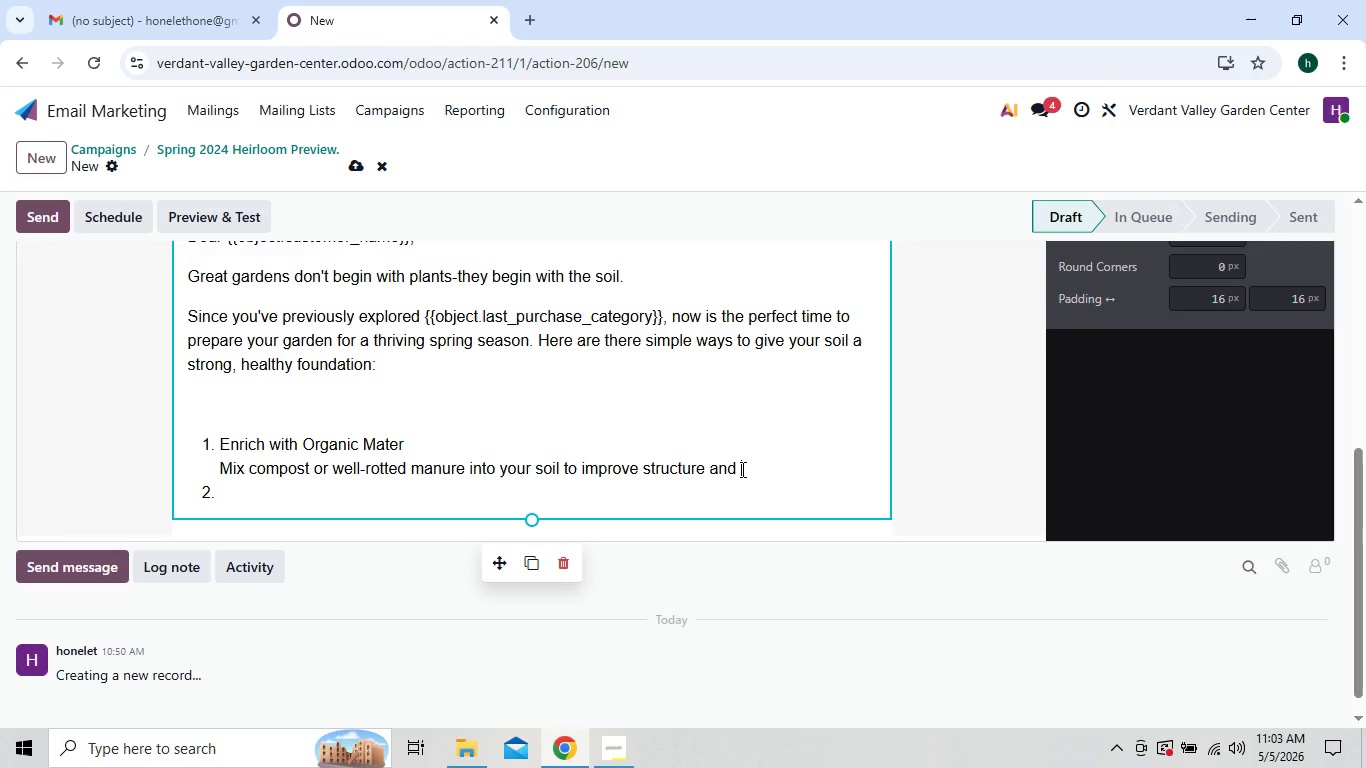 
wait(35.83)
 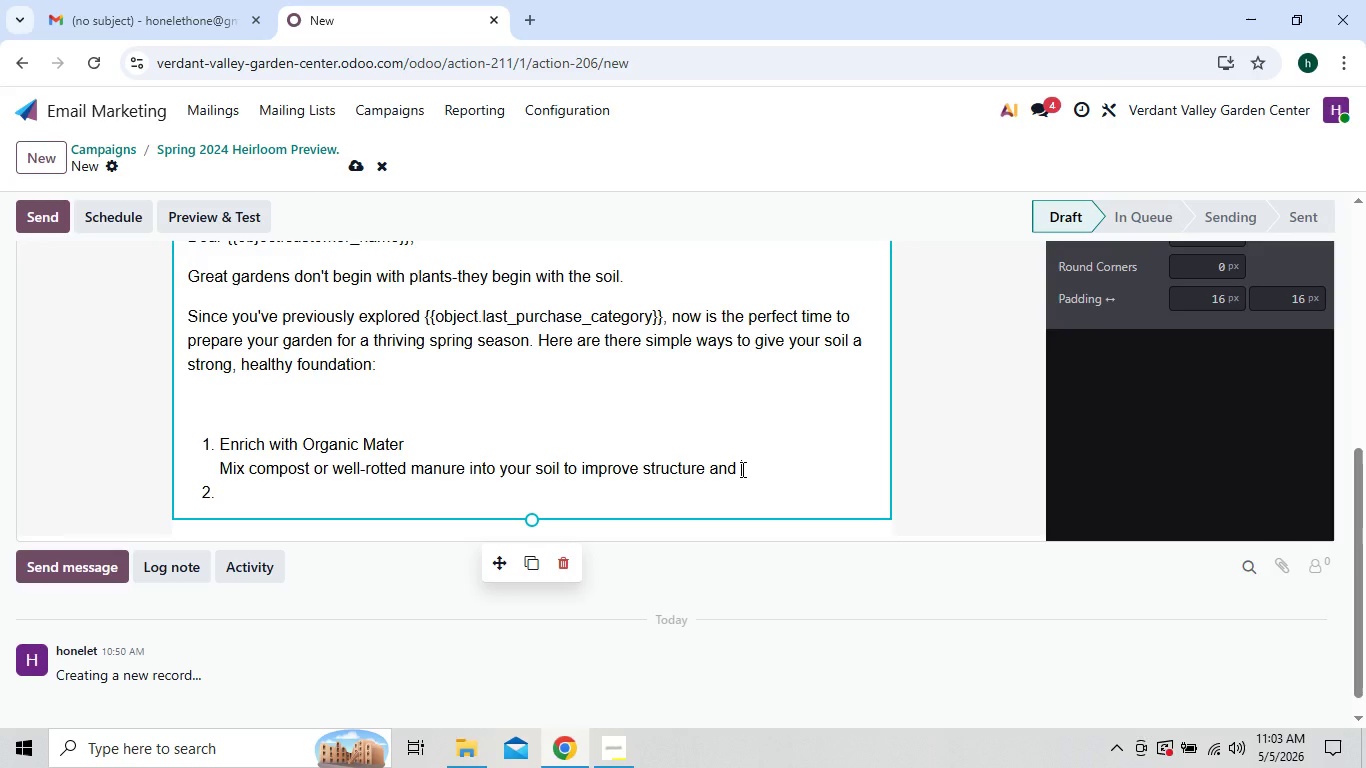 
left_click([768, 466])
 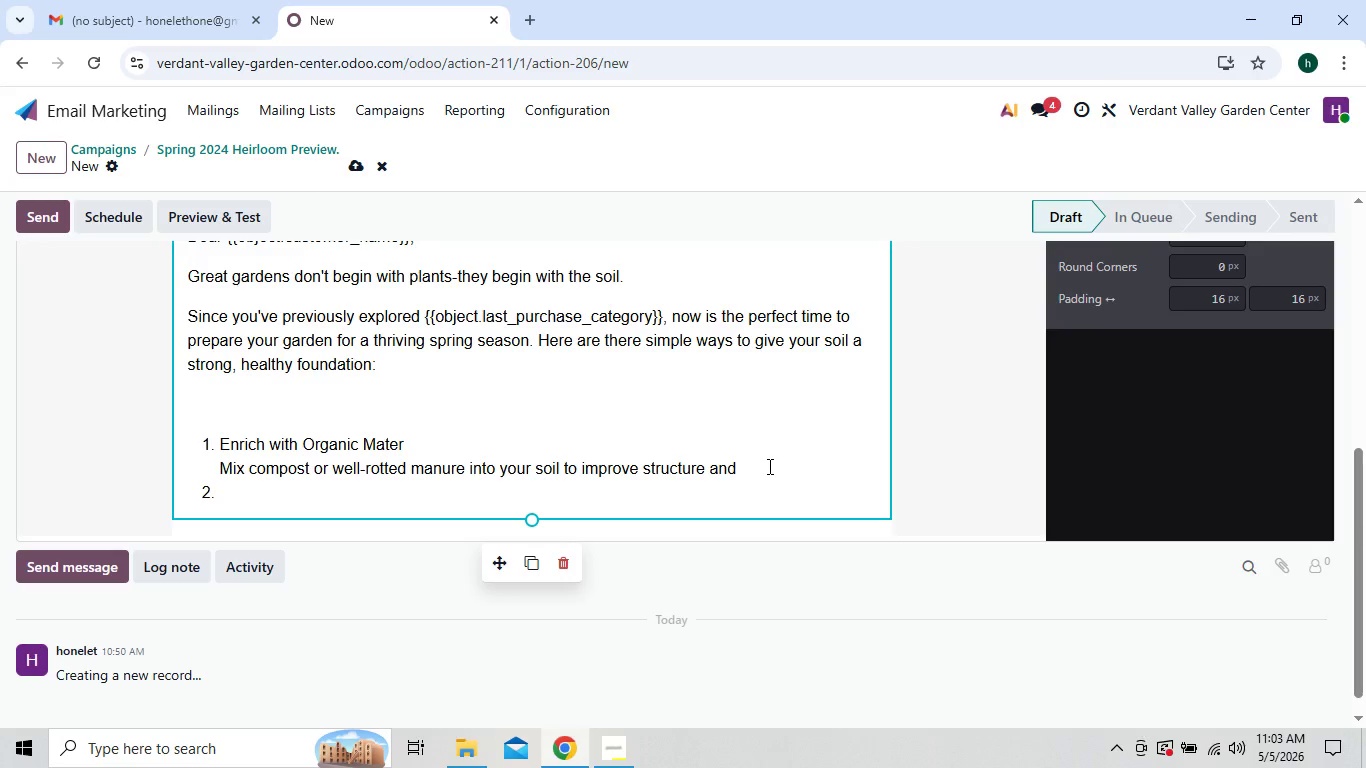 
wait(7.91)
 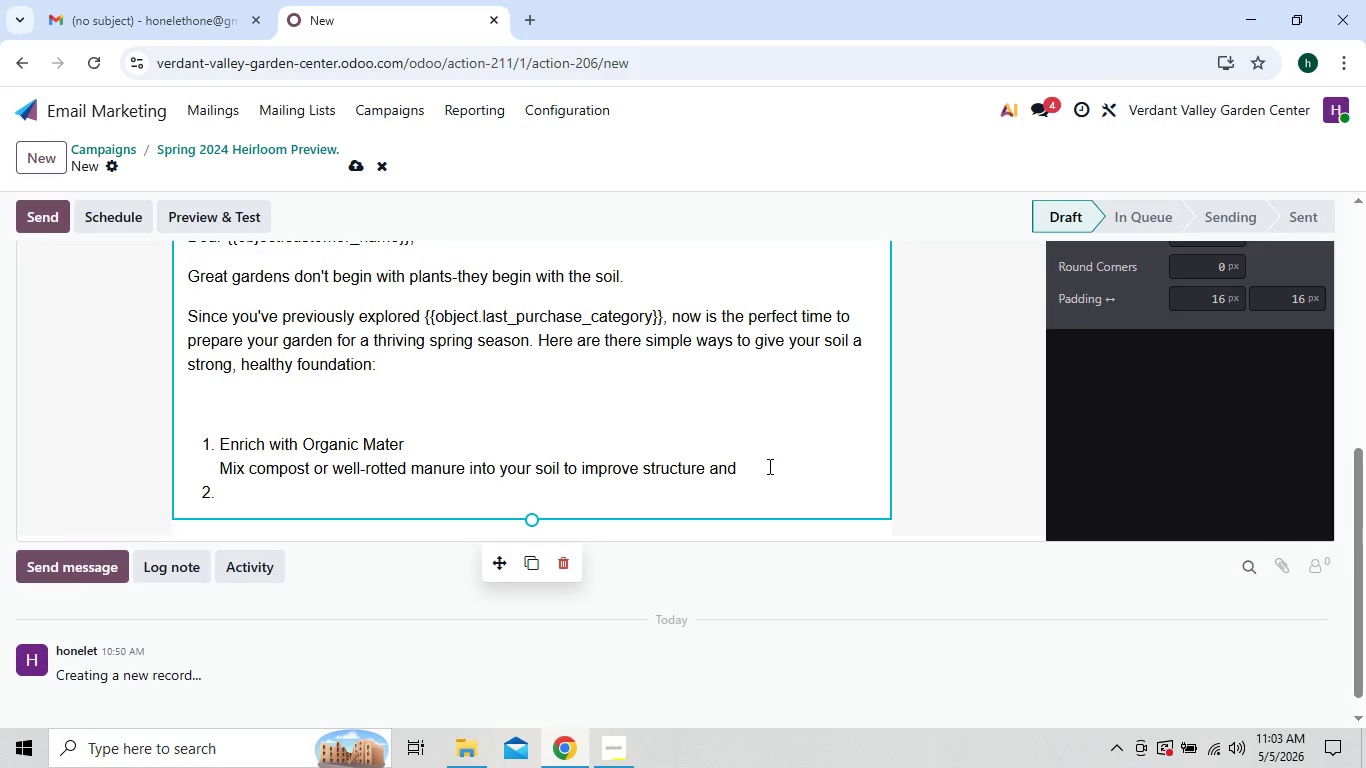 
type(nu)
 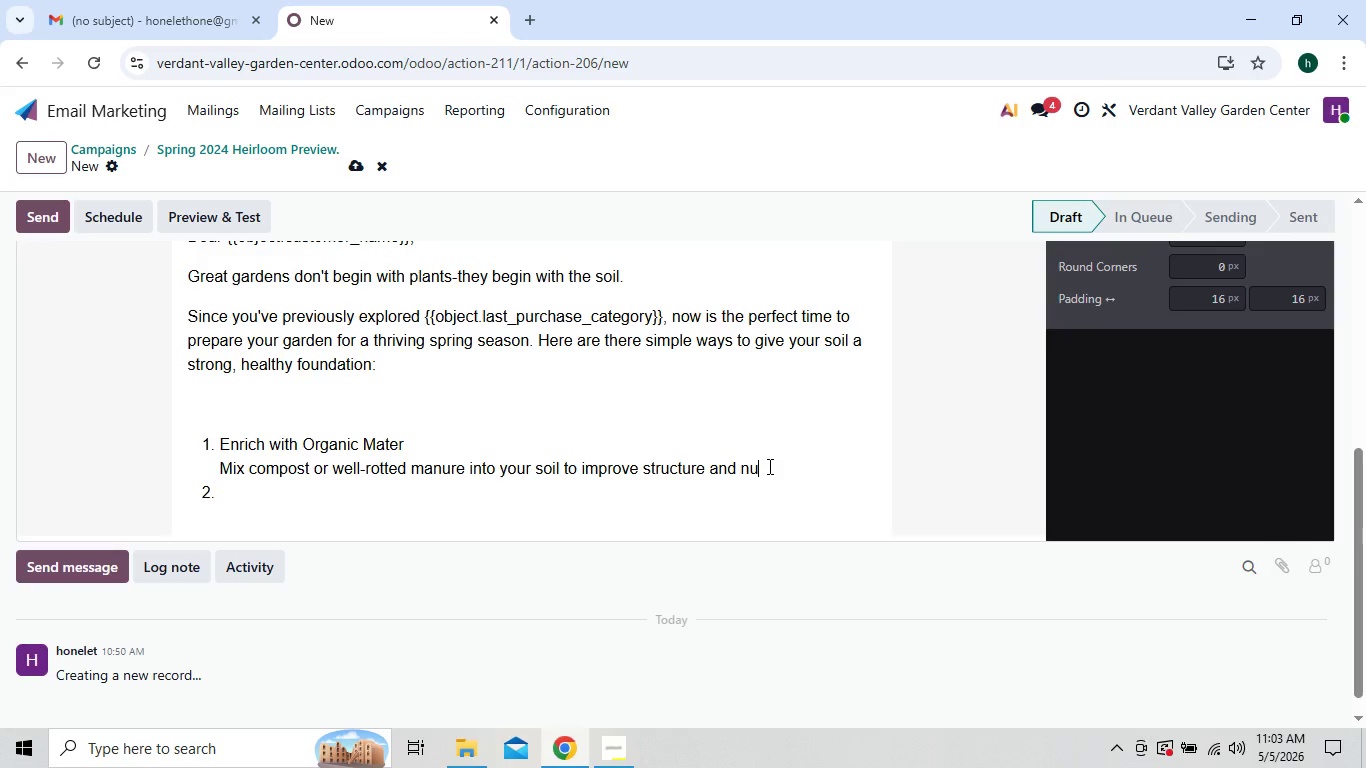 
wait(5.8)
 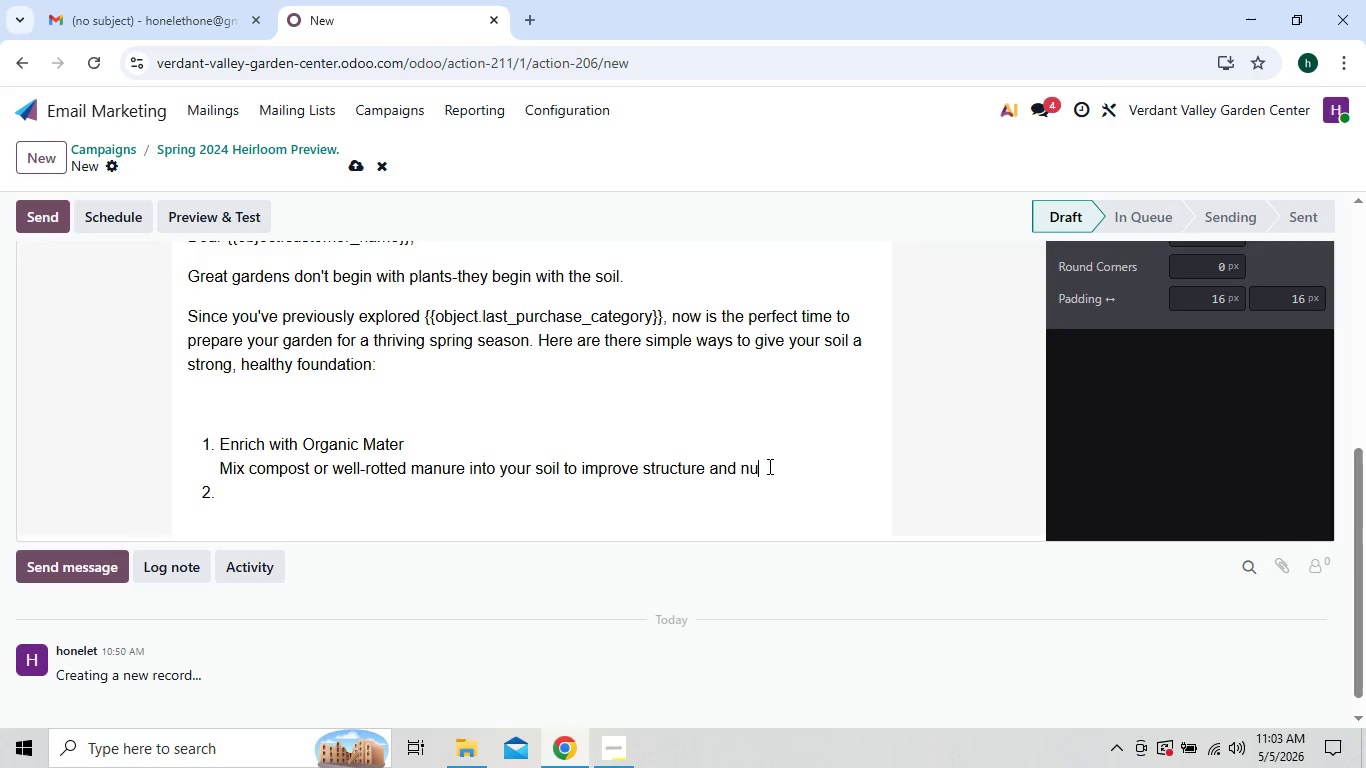 
type(tr)
 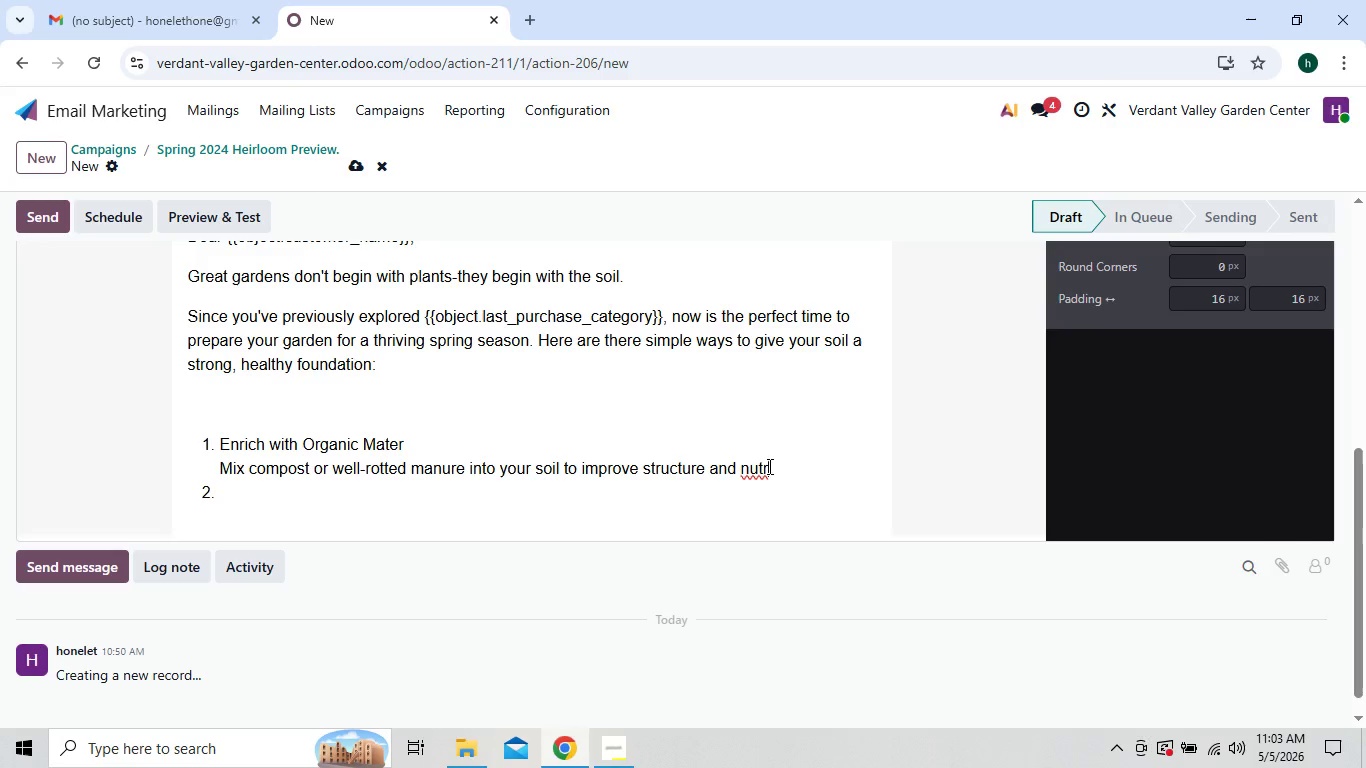 
wait(7.5)
 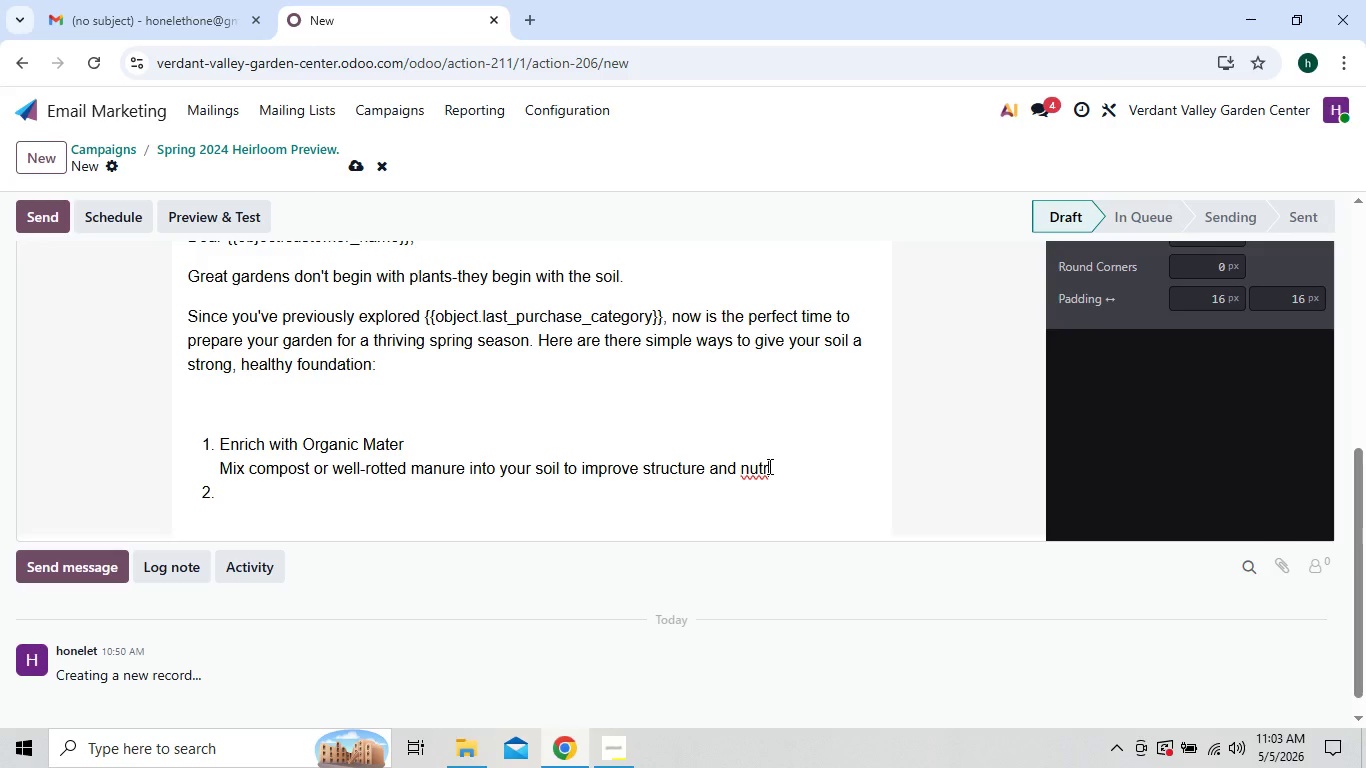 
type(ient con)
 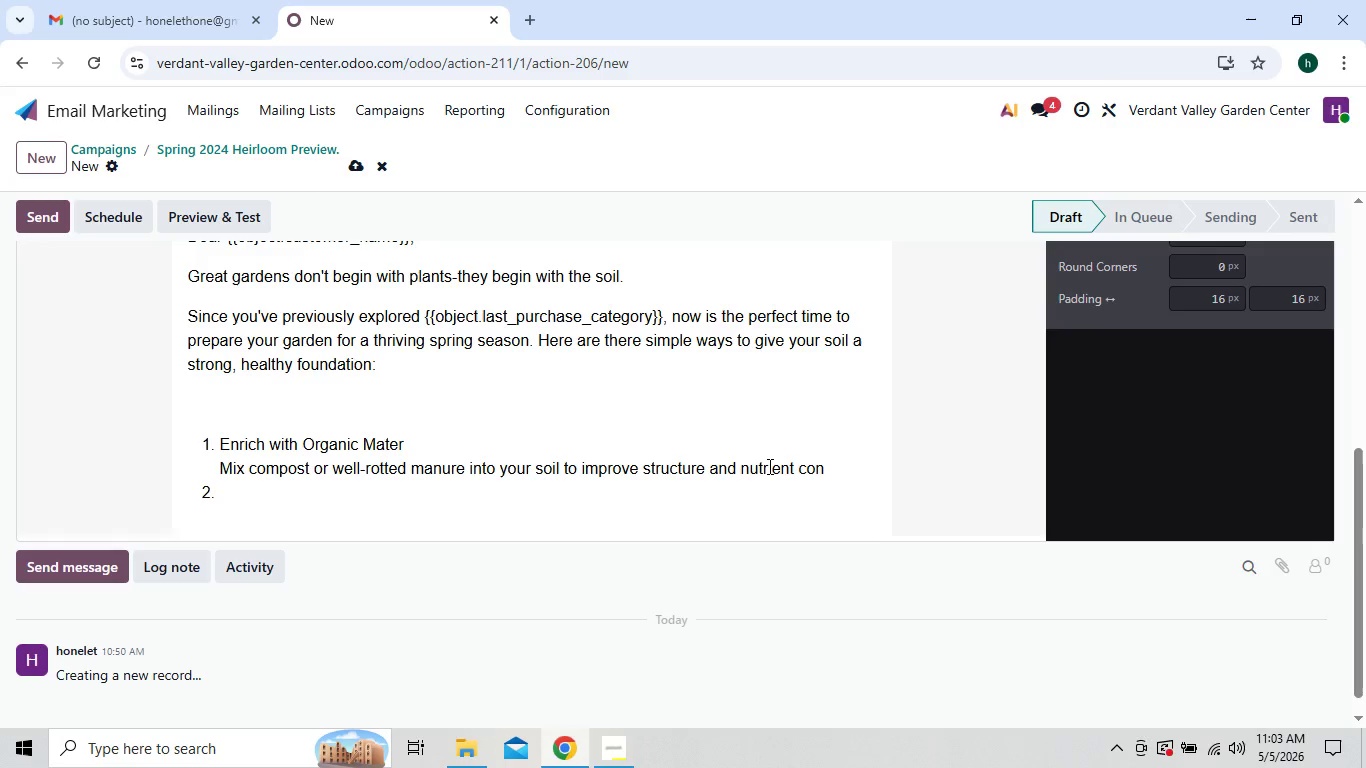 
type(tent. This helps )
 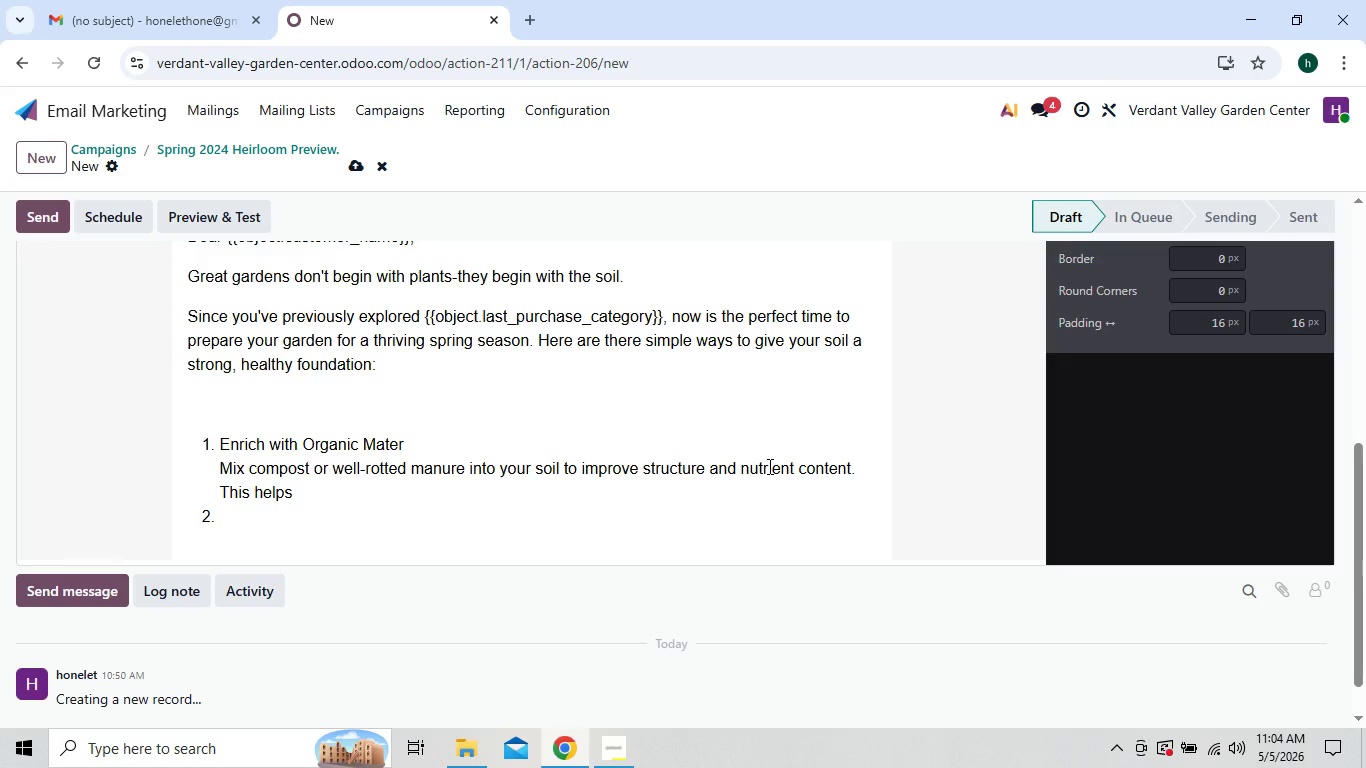 
wait(18.64)
 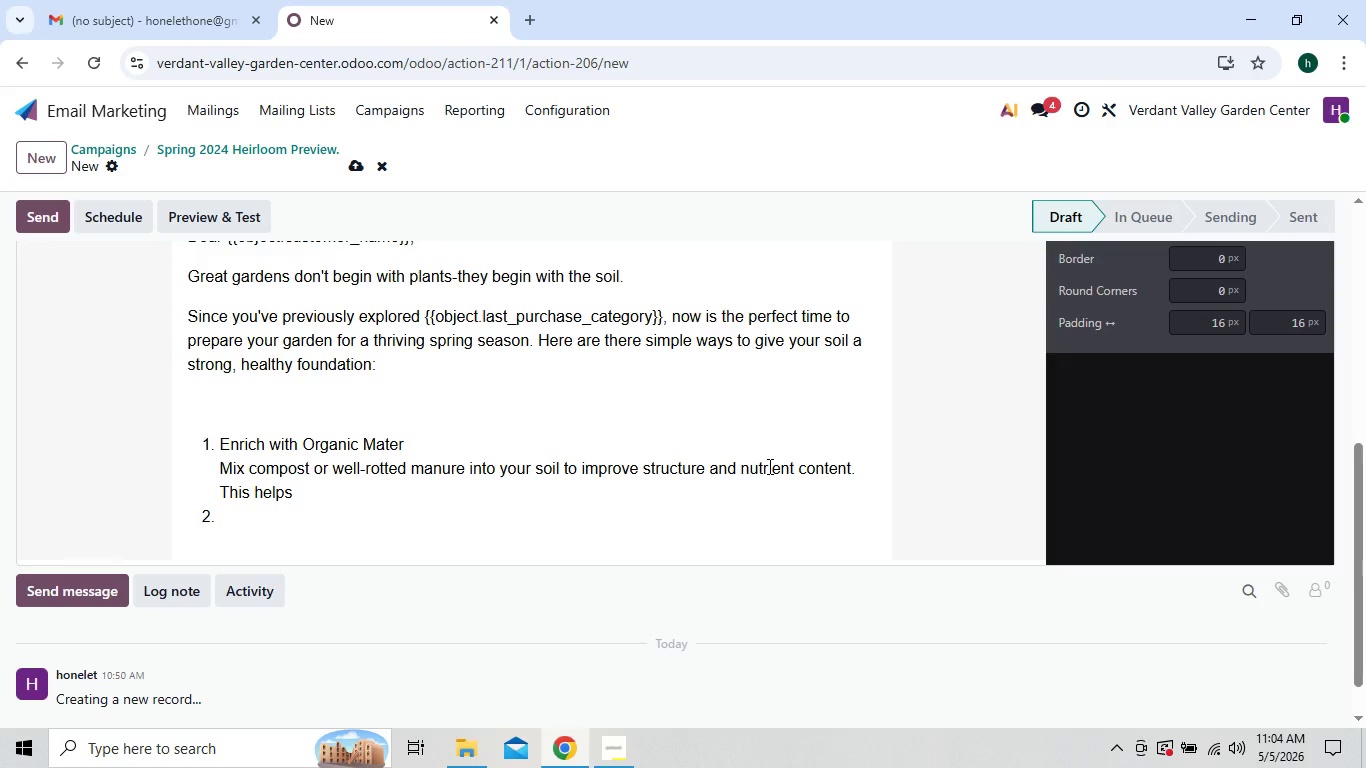 
type(roots grow deeper and stronger.)
 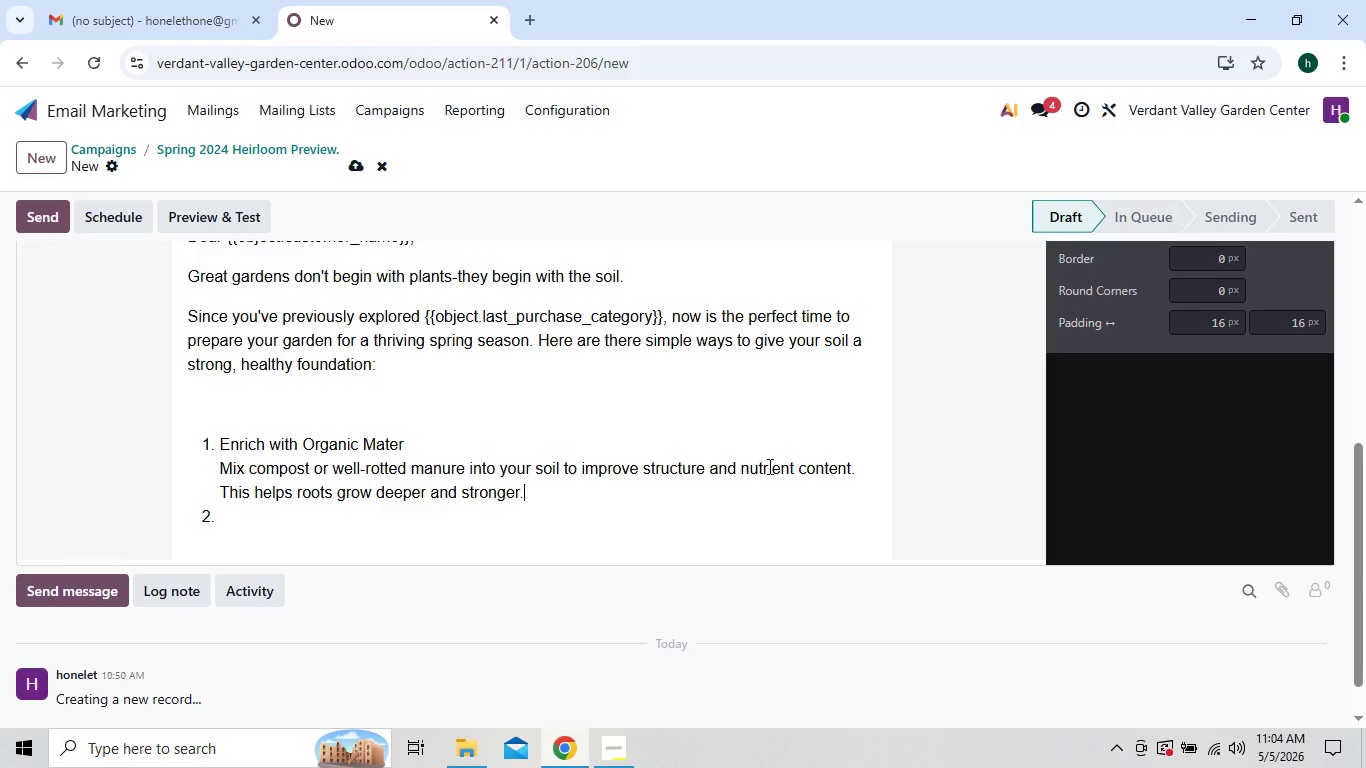 
wait(5.75)
 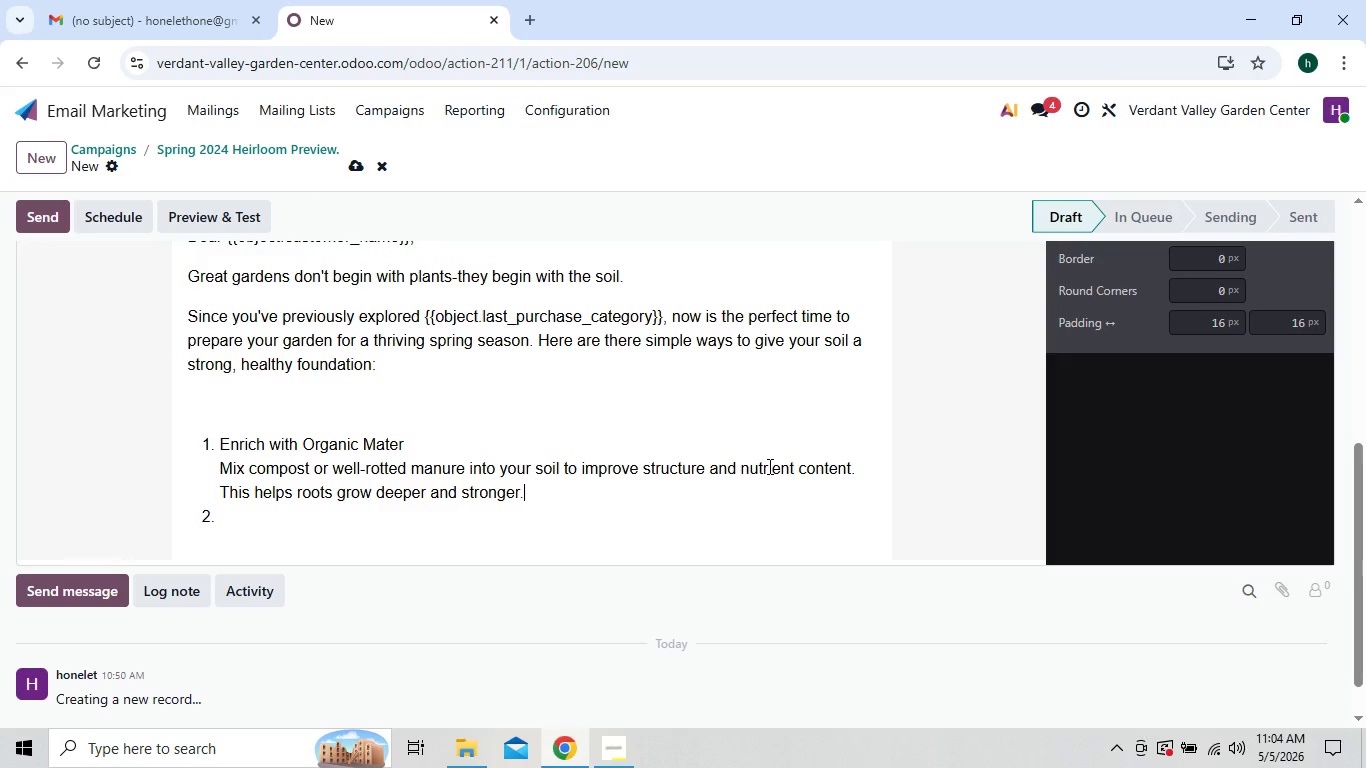 
key(Space)
 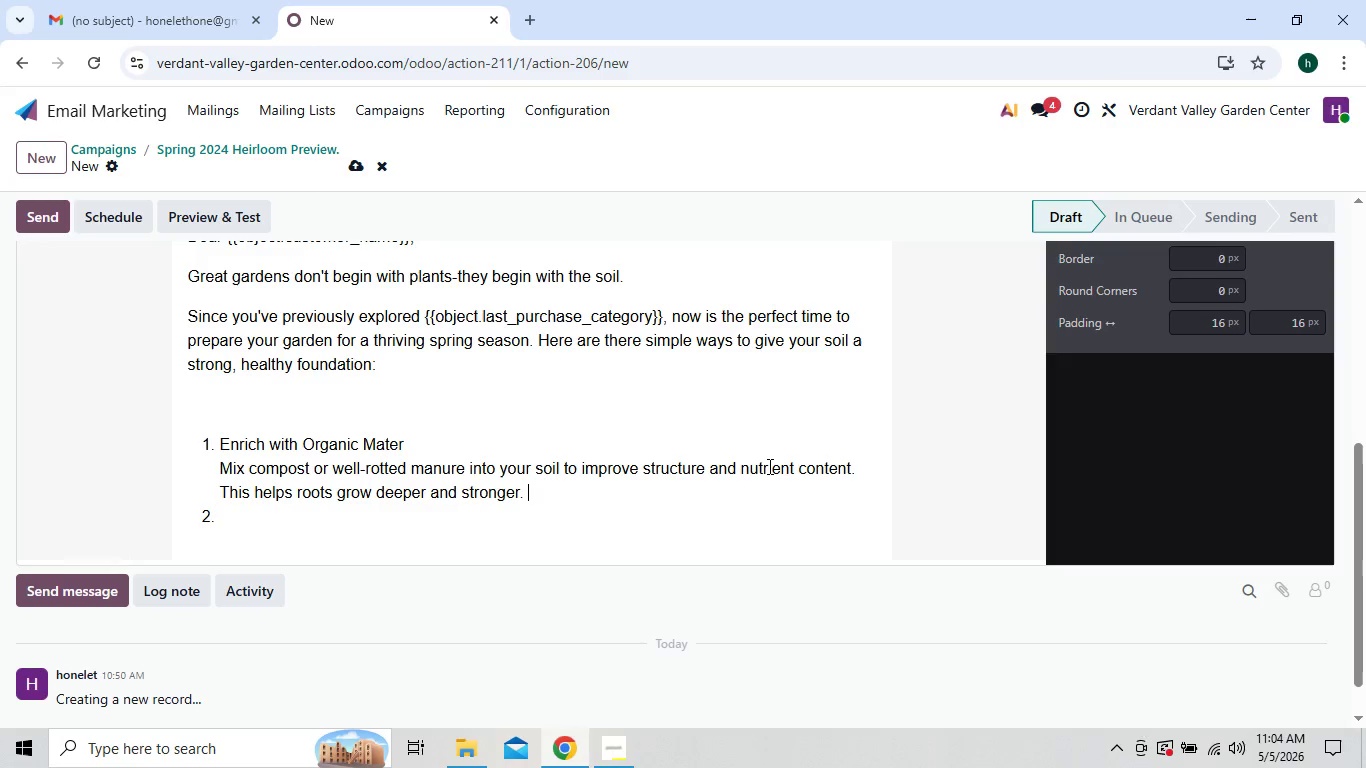 
hold_key(key=Space, duration=1.33)
 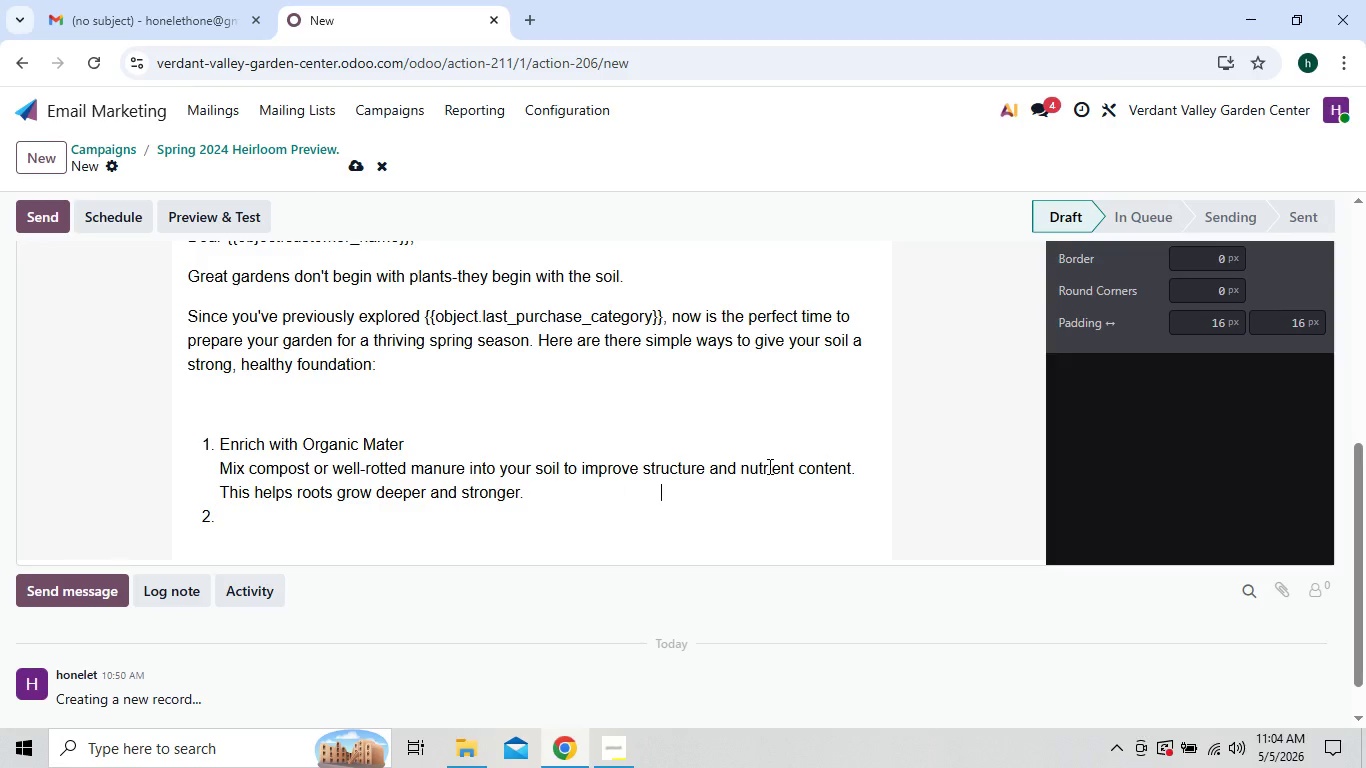 
key(Space)
 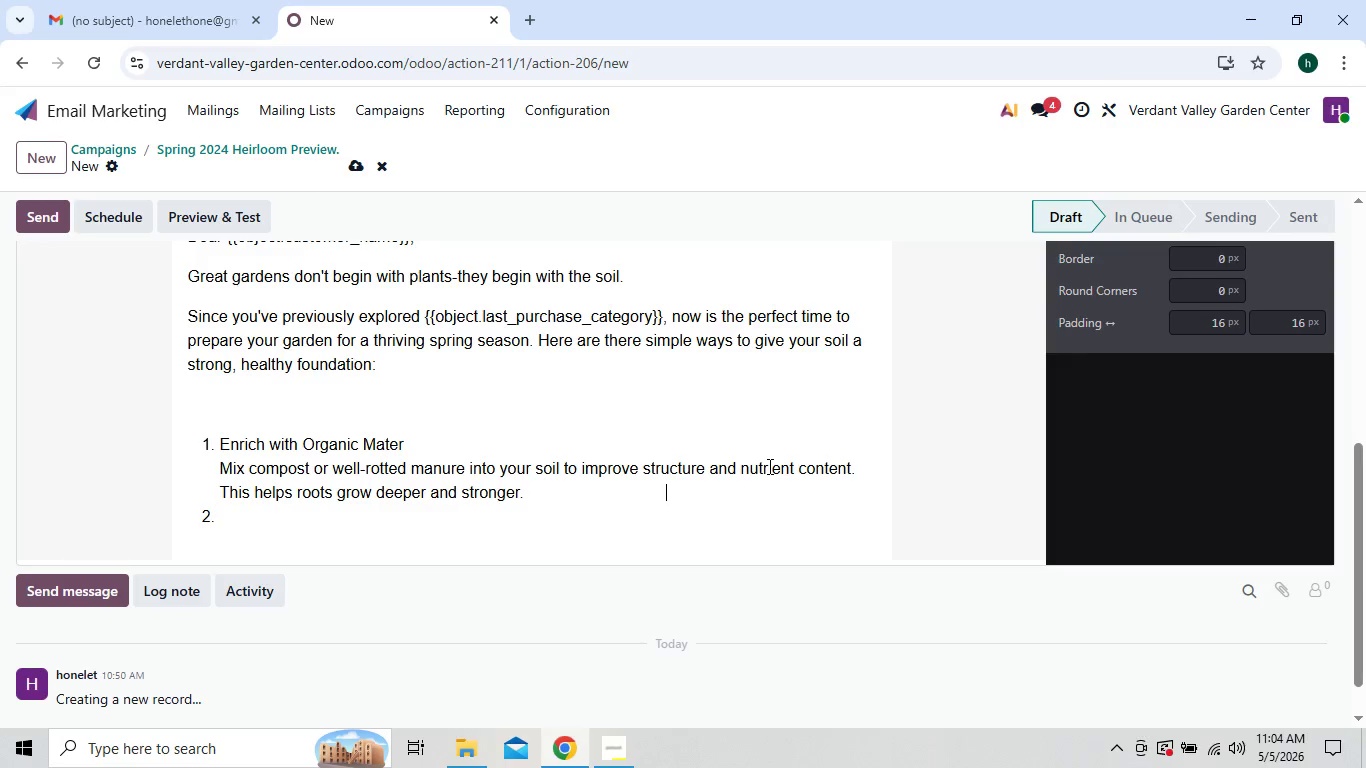 
key(Space)
 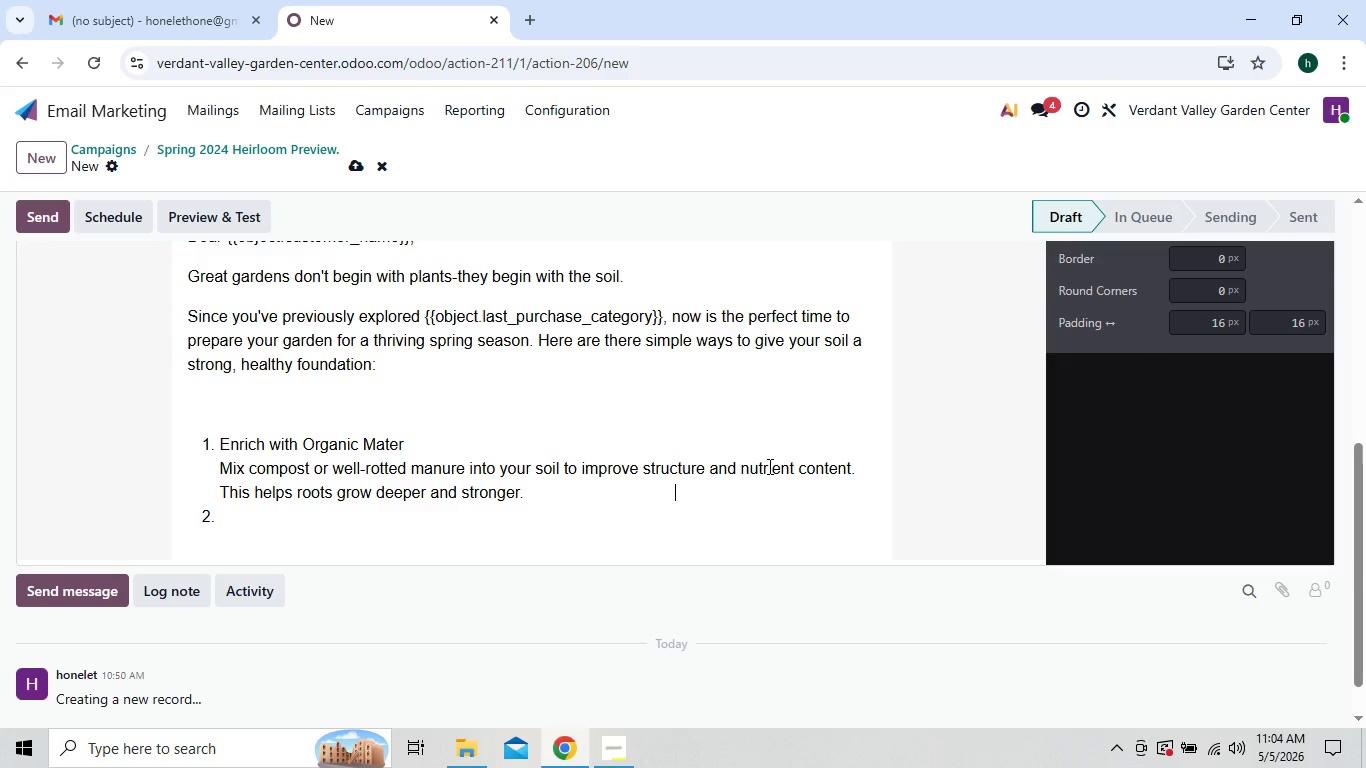 
key(Space)
 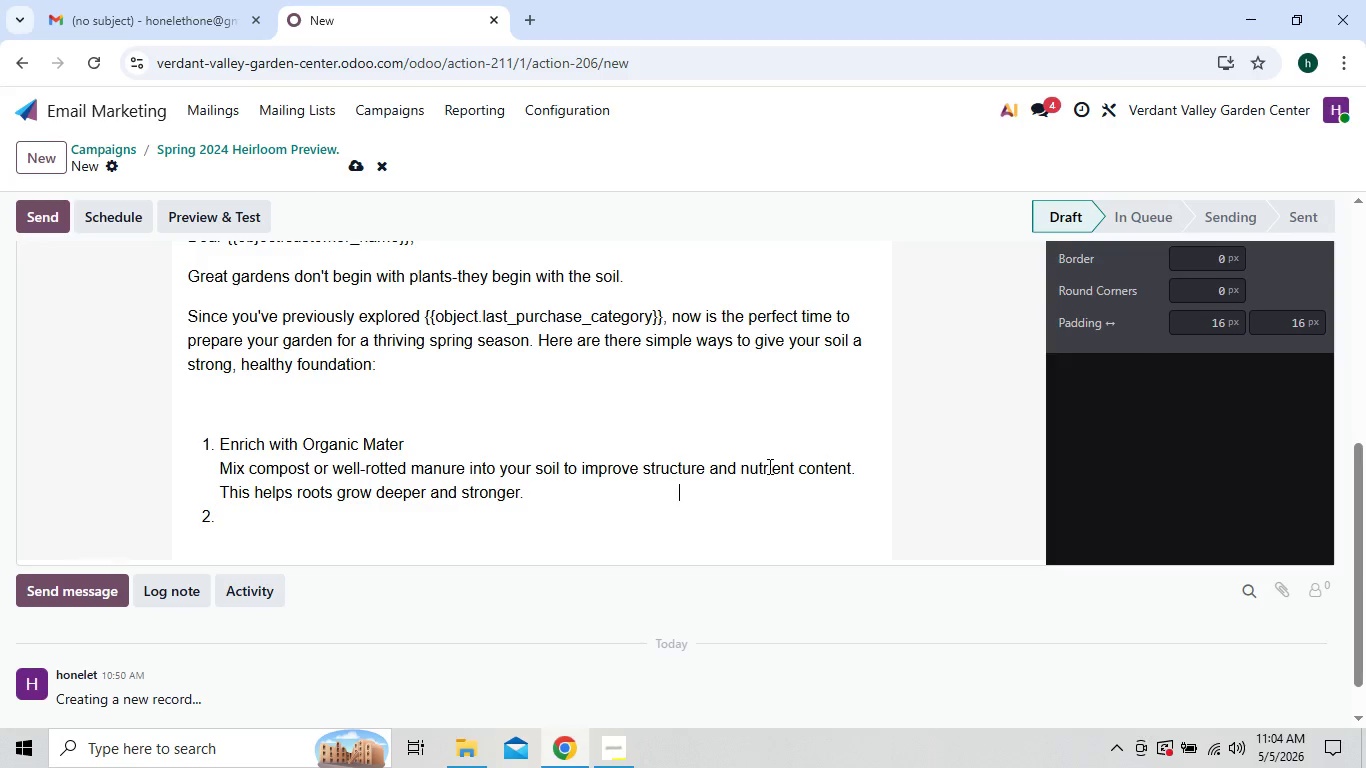 
key(Space)
 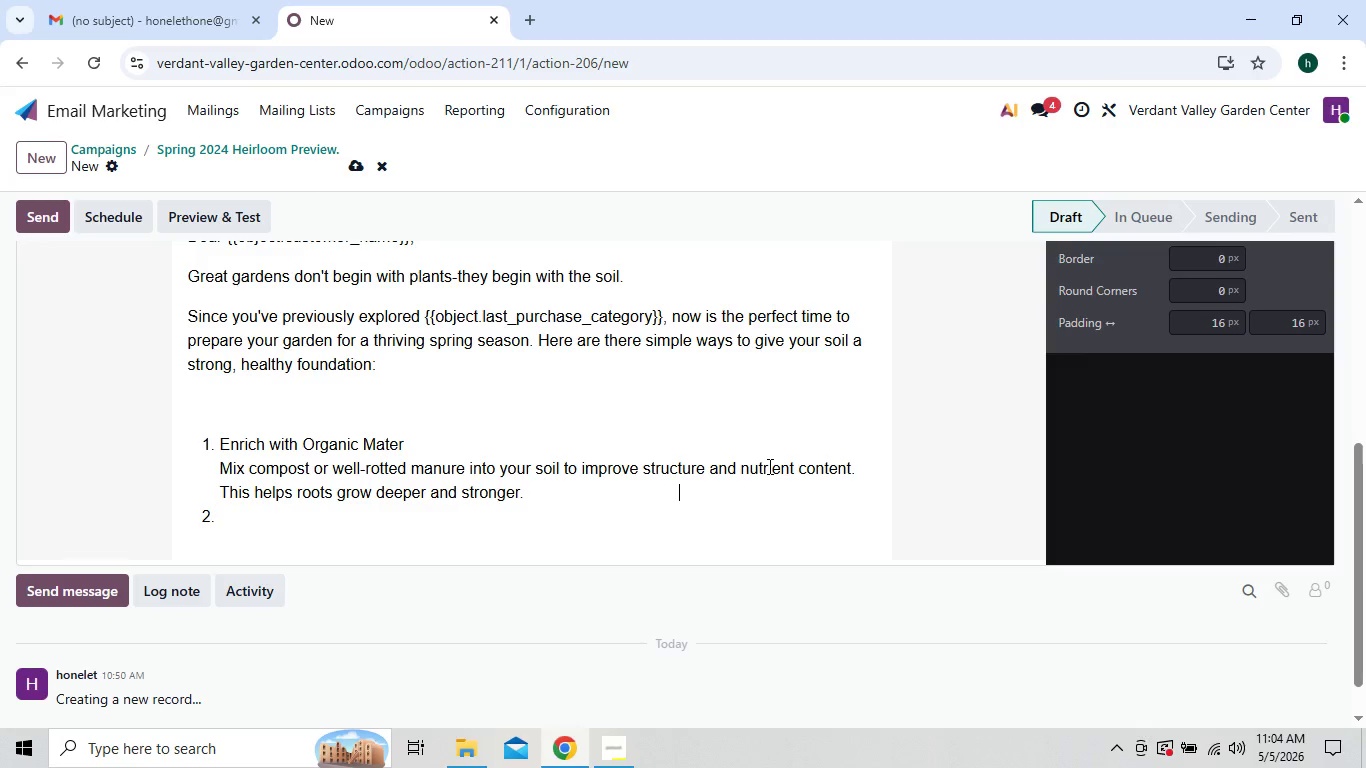 
key(Space)
 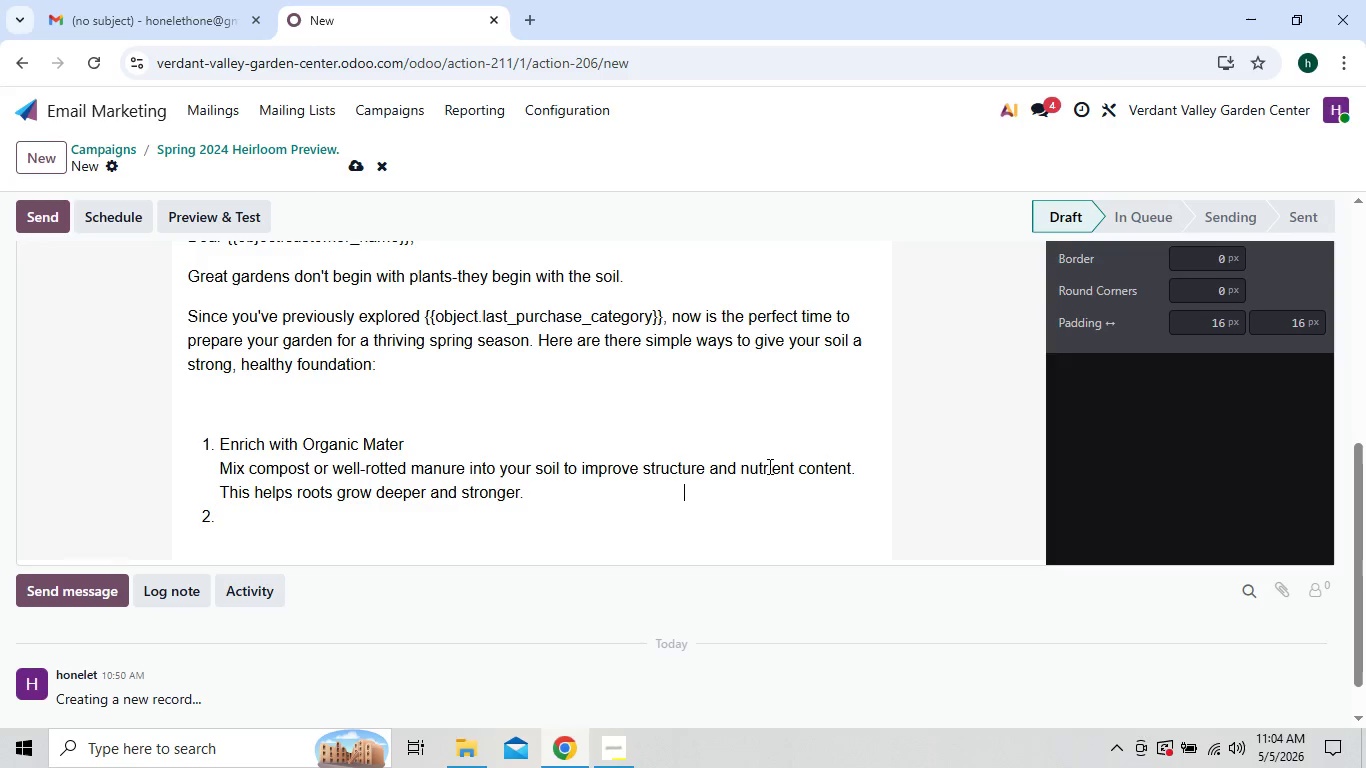 
key(Space)
 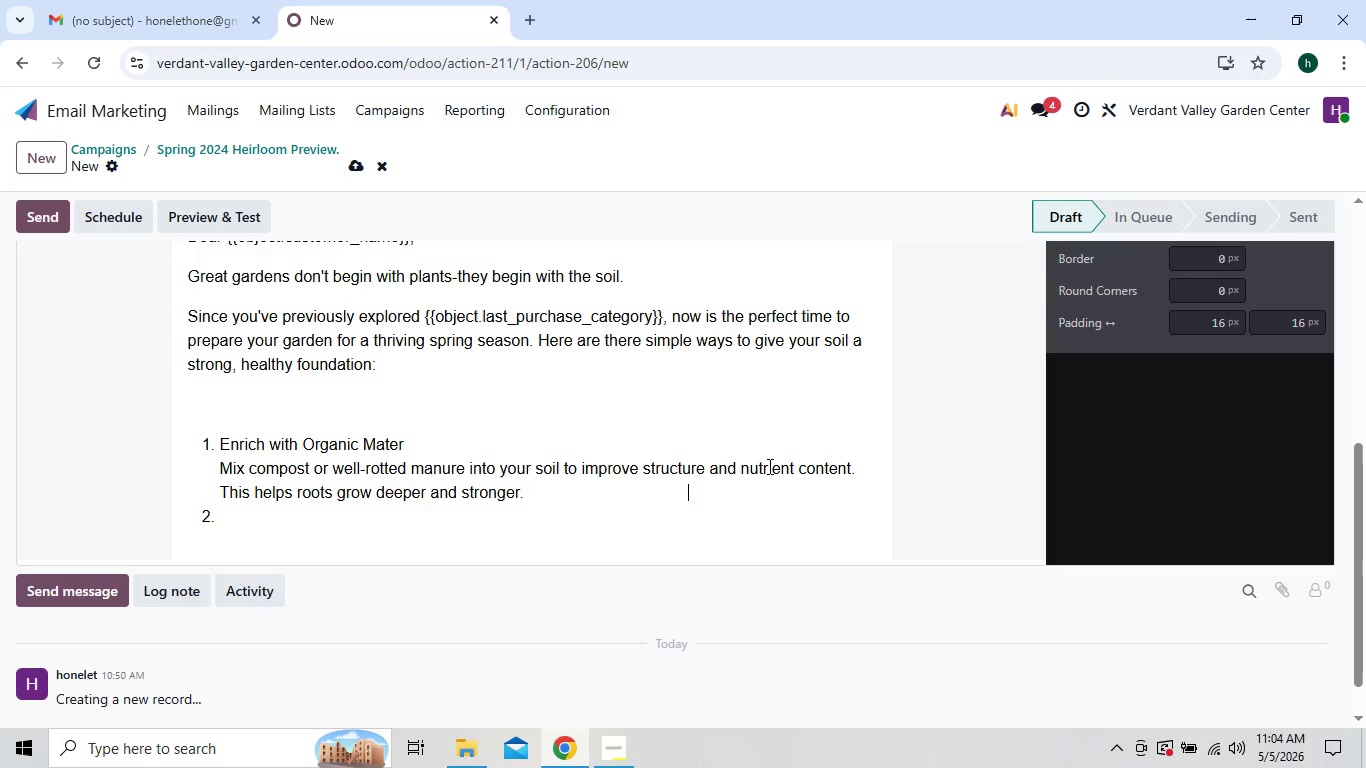 
key(Space)
 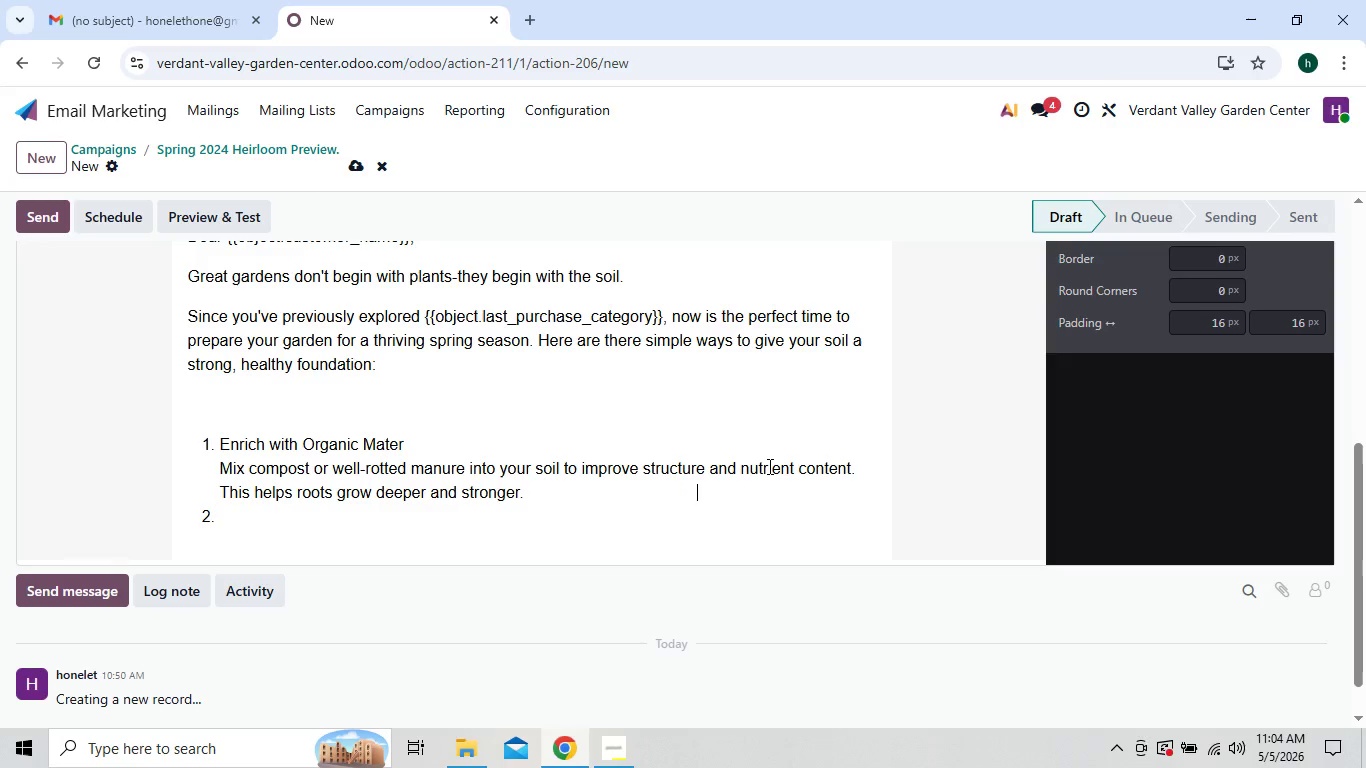 
key(Space)
 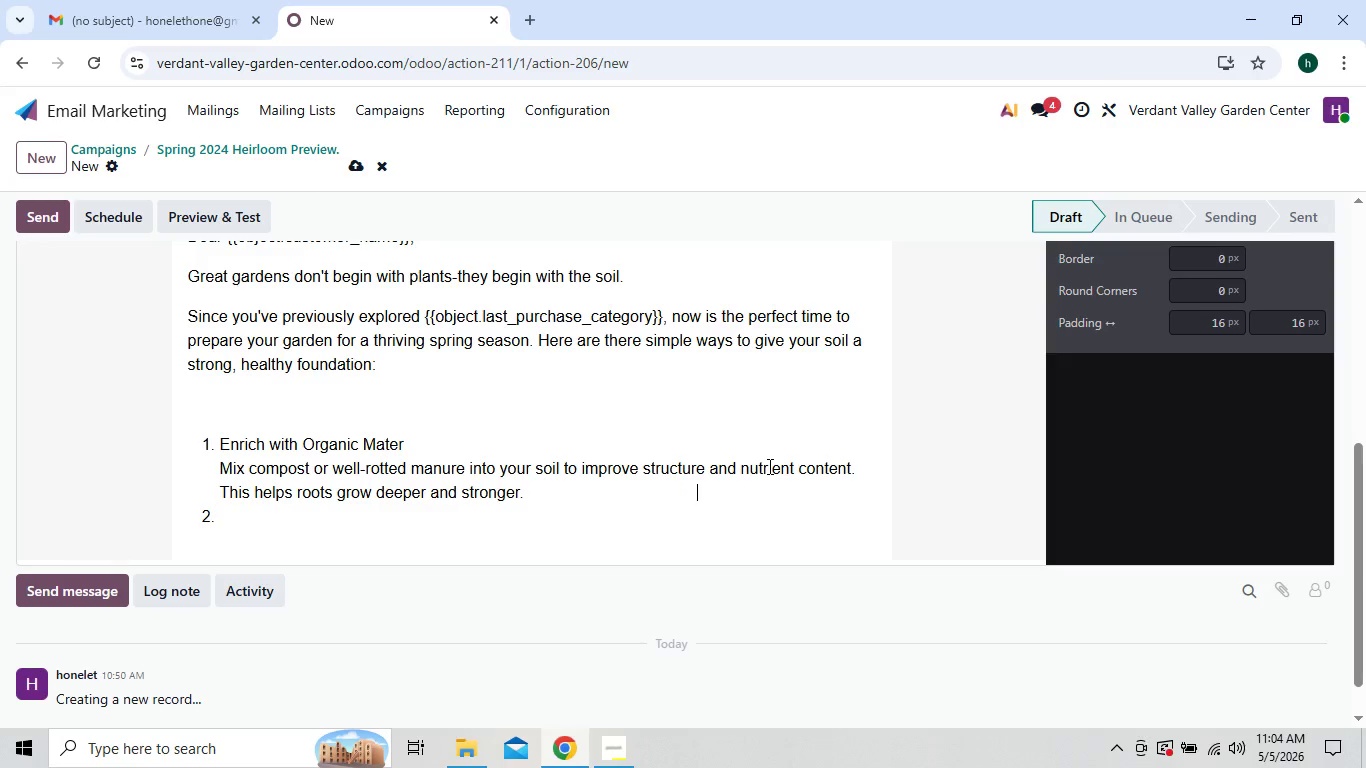 
key(Space)
 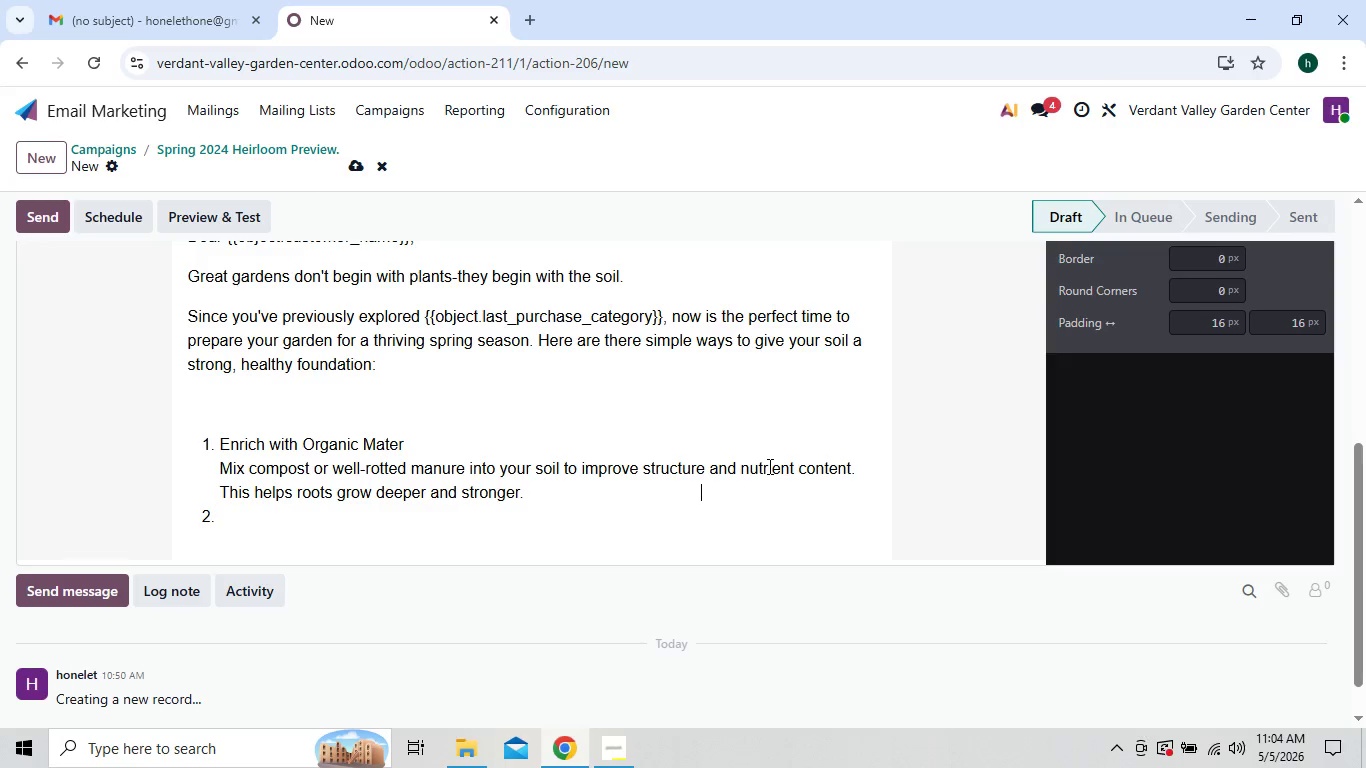 
hold_key(key=Space, duration=1.5)
 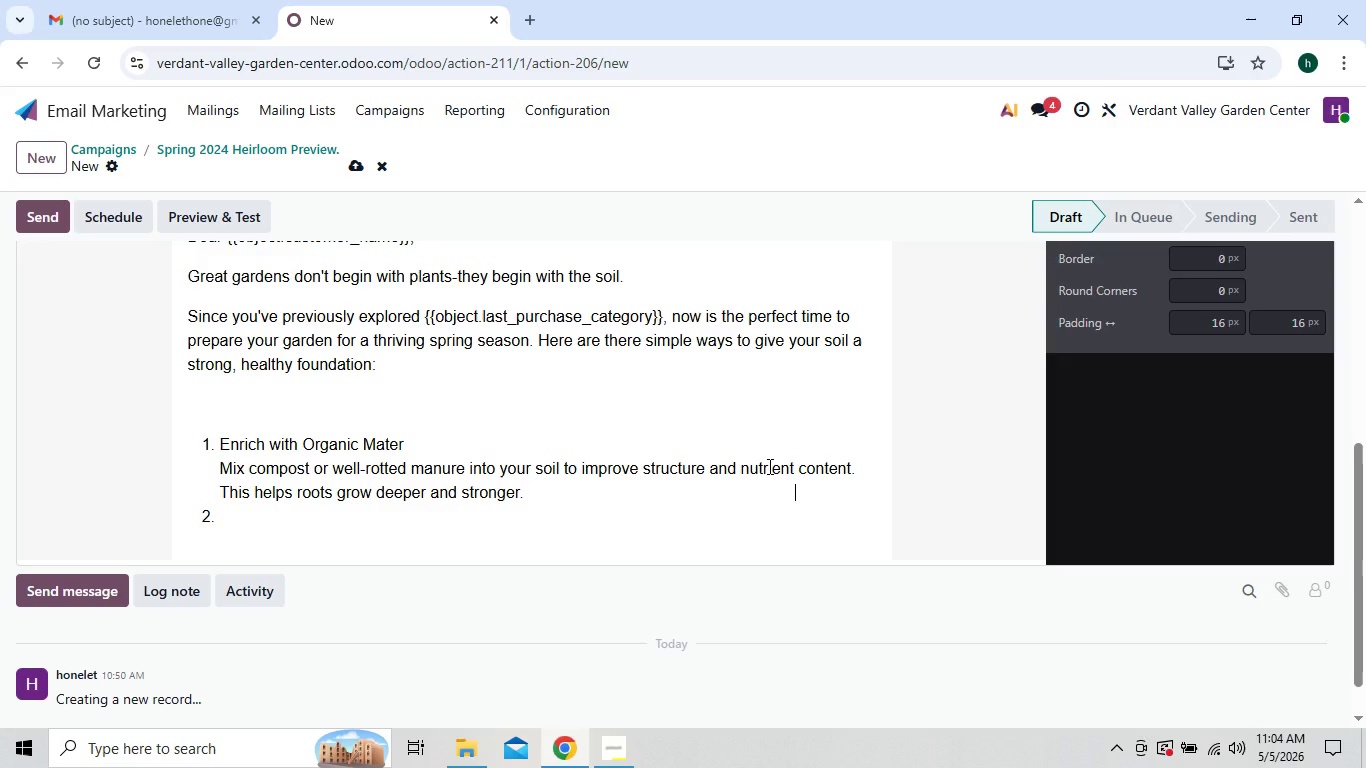 
key(Space)
 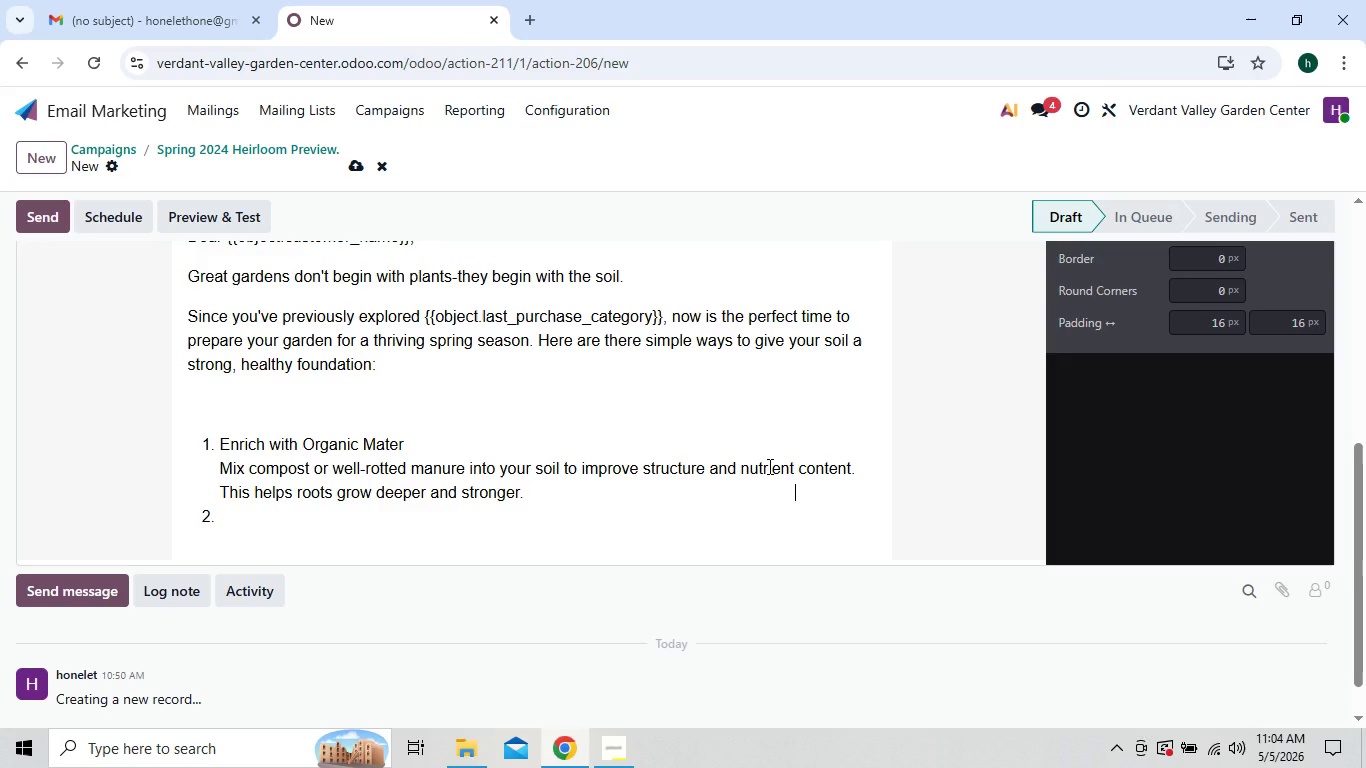 
key(Space)
 